 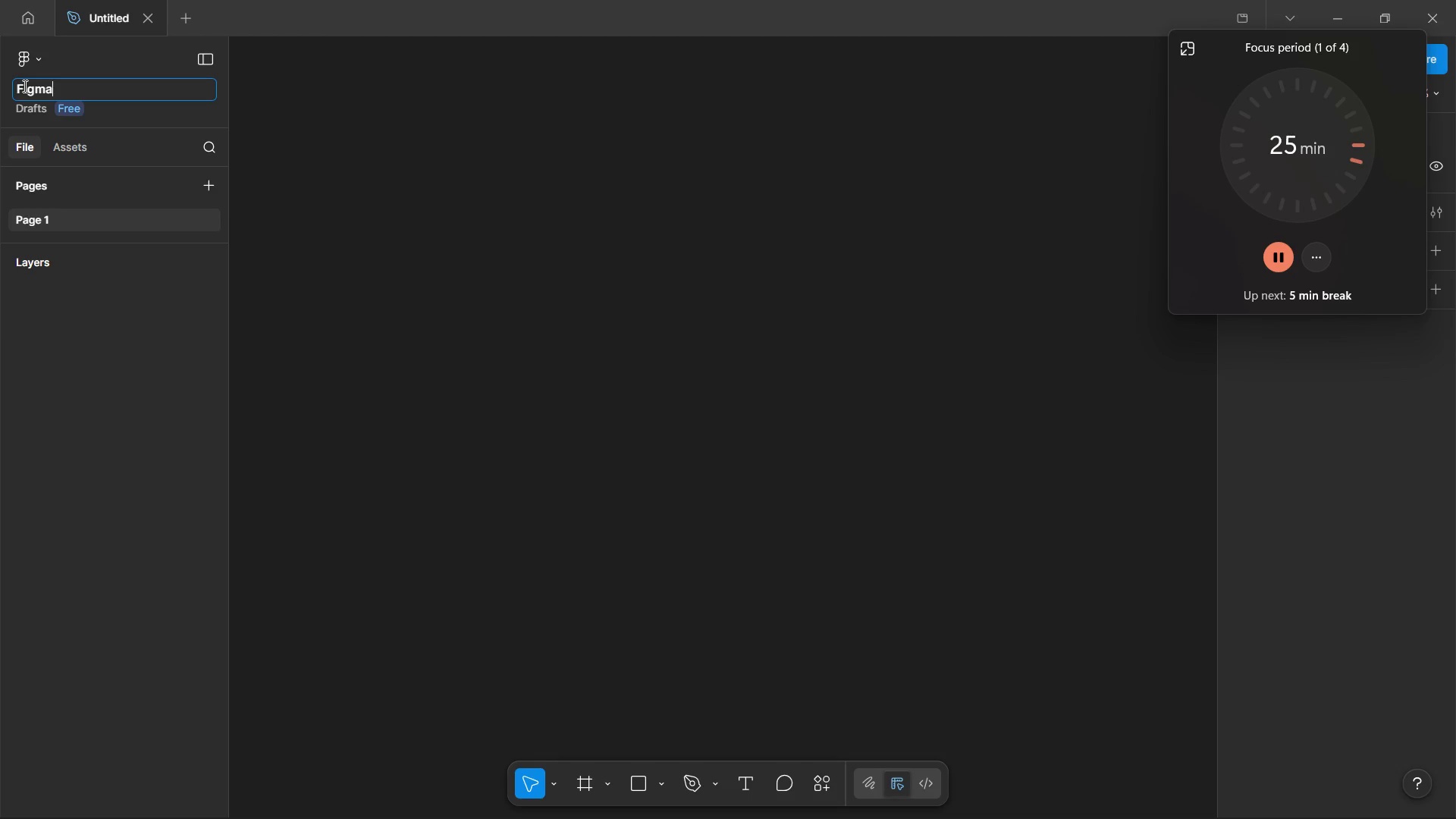 
hold_key(key=ShiftLeft, duration=0.44)
 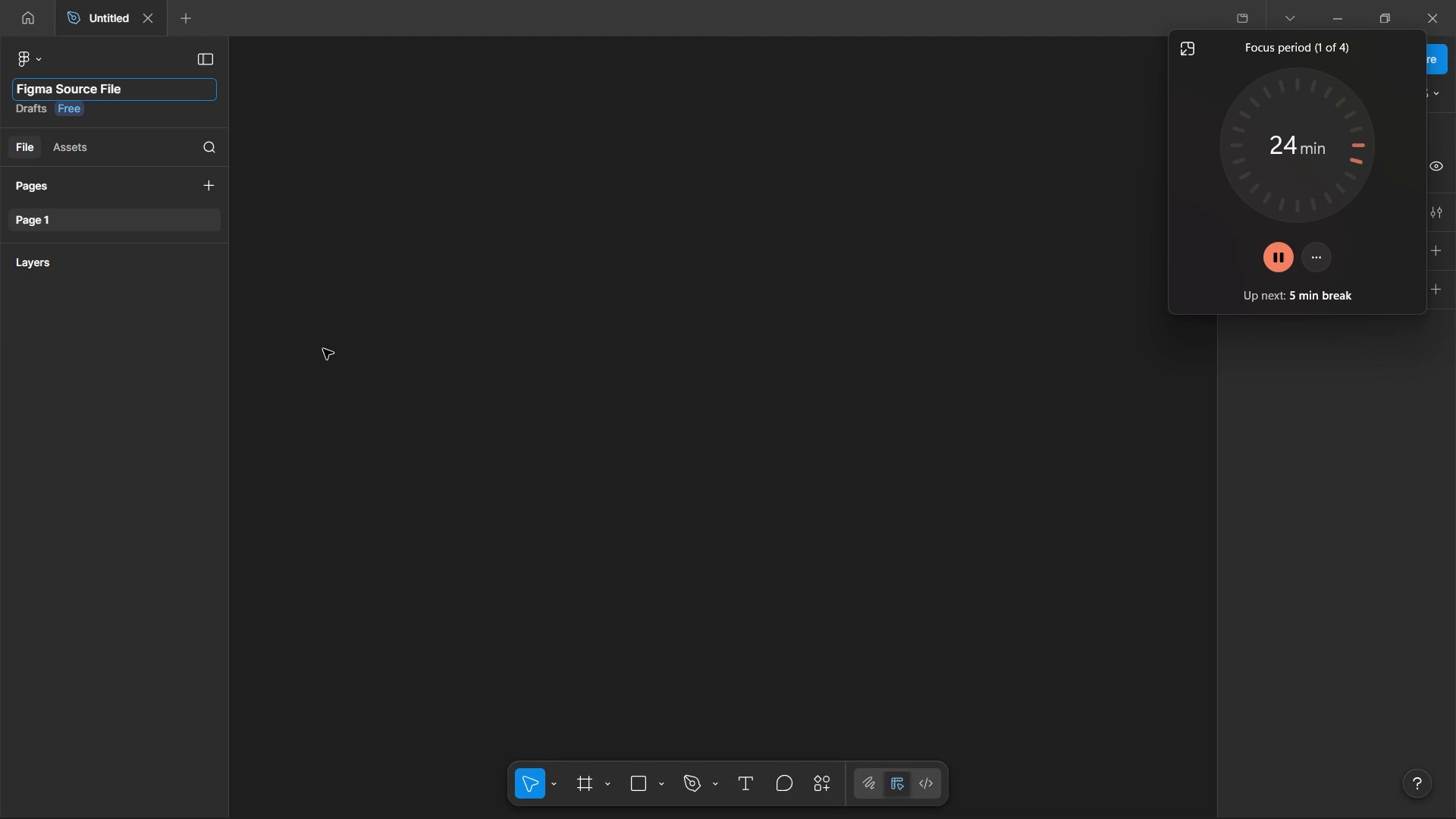 
left_click([455, 273])
 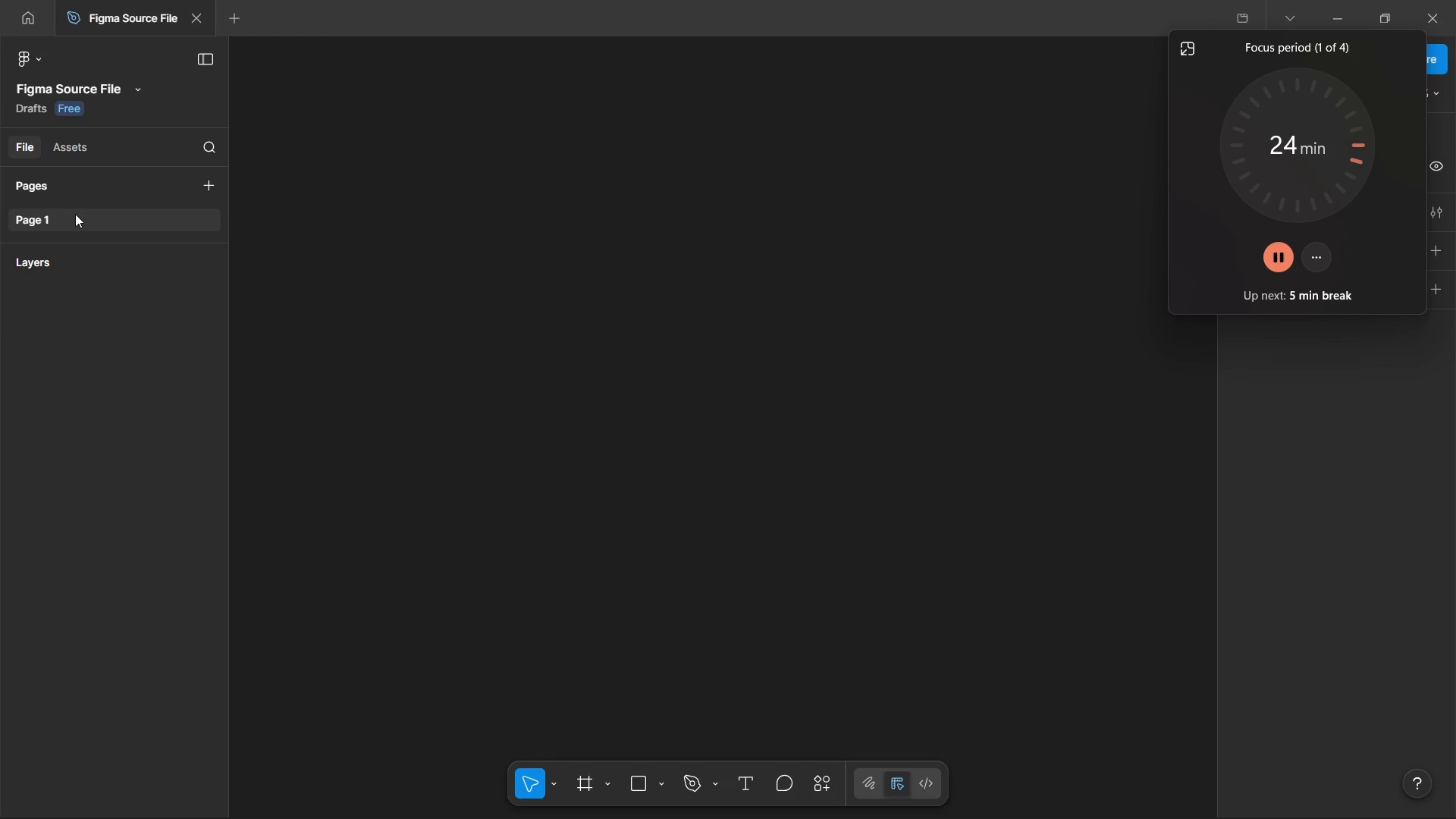 
double_click([75, 214])
 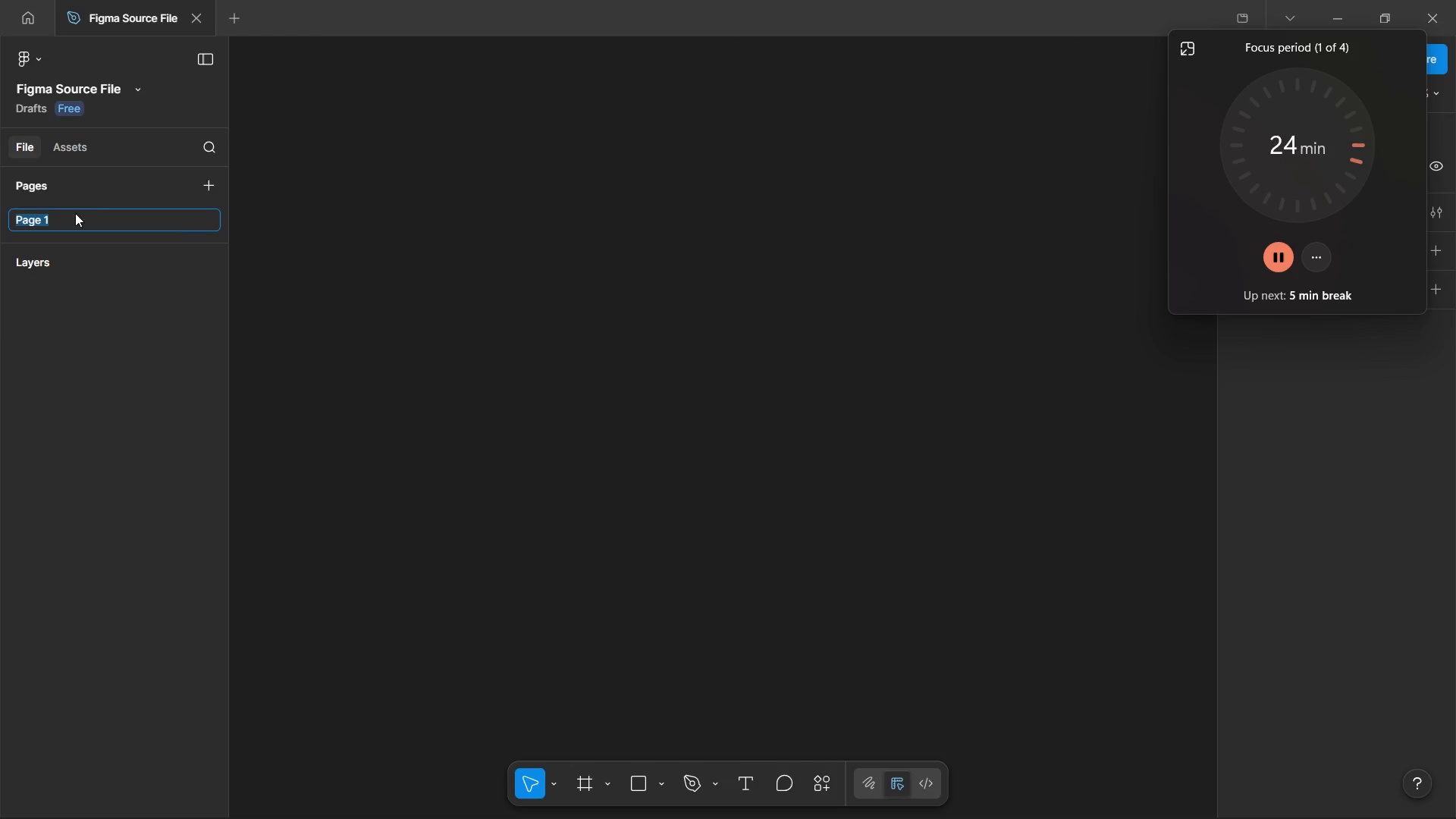 
left_click([362, 218])
 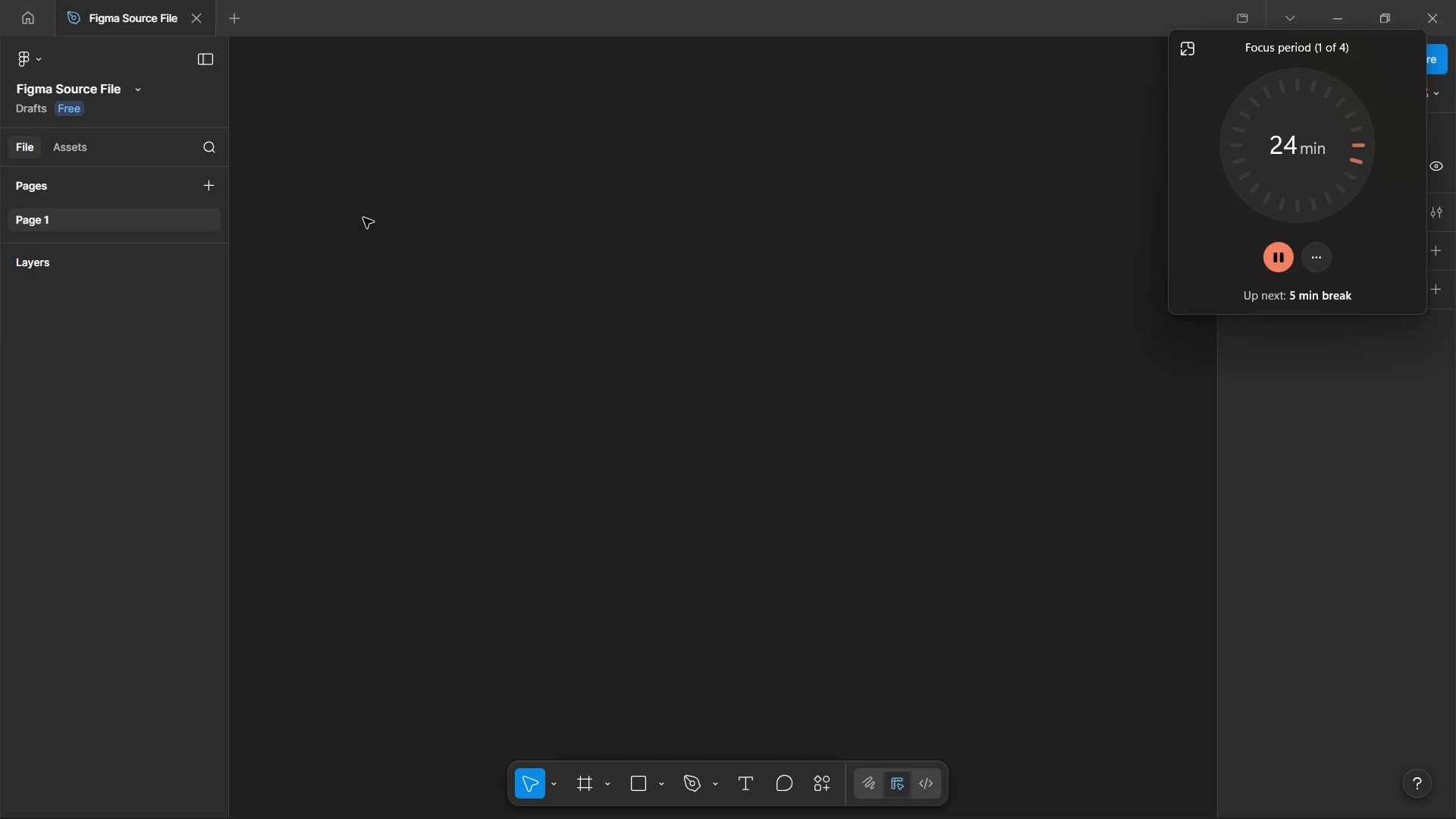 
hold_key(key=ControlLeft, duration=0.98)
 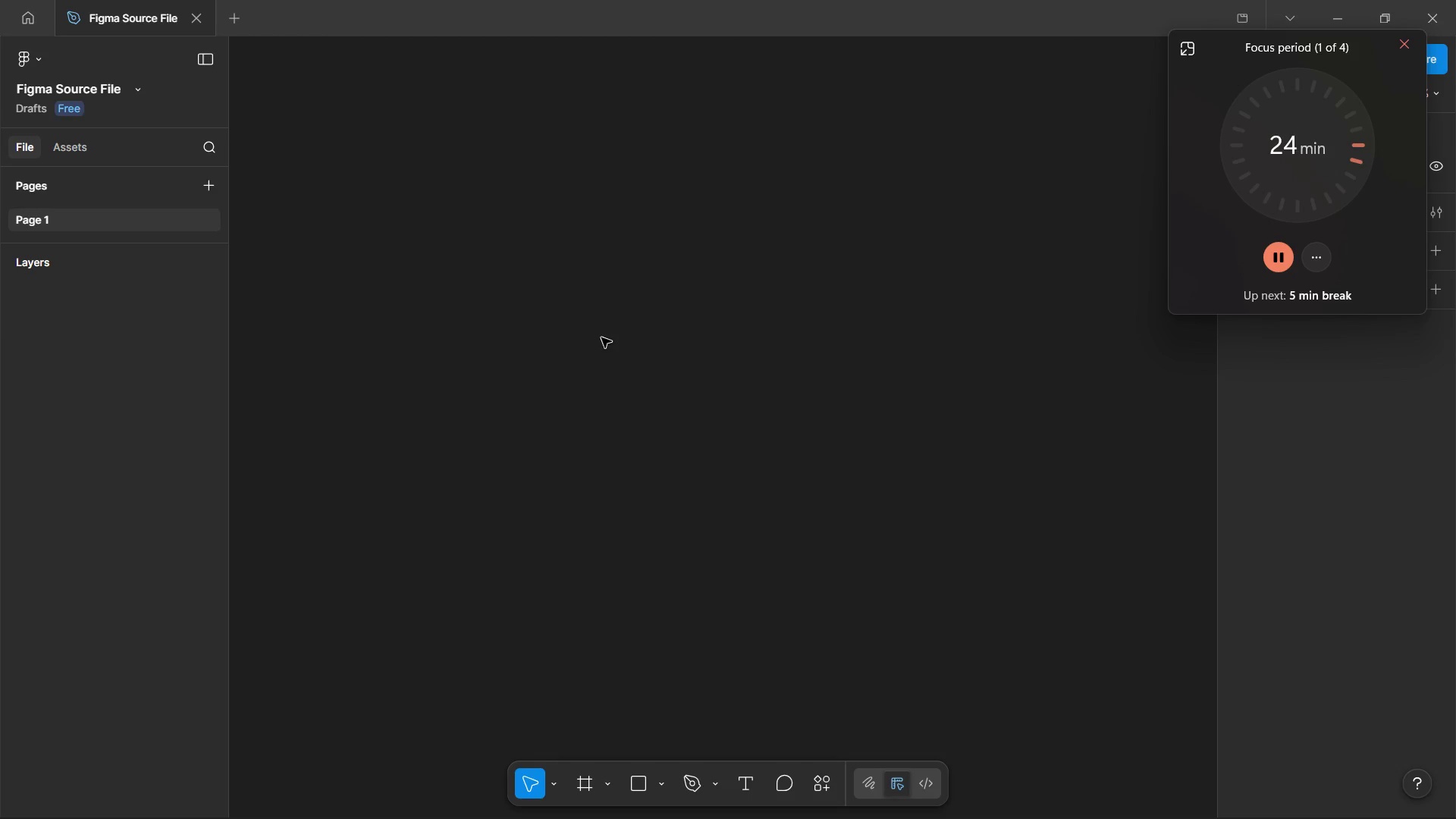 
key(R)
 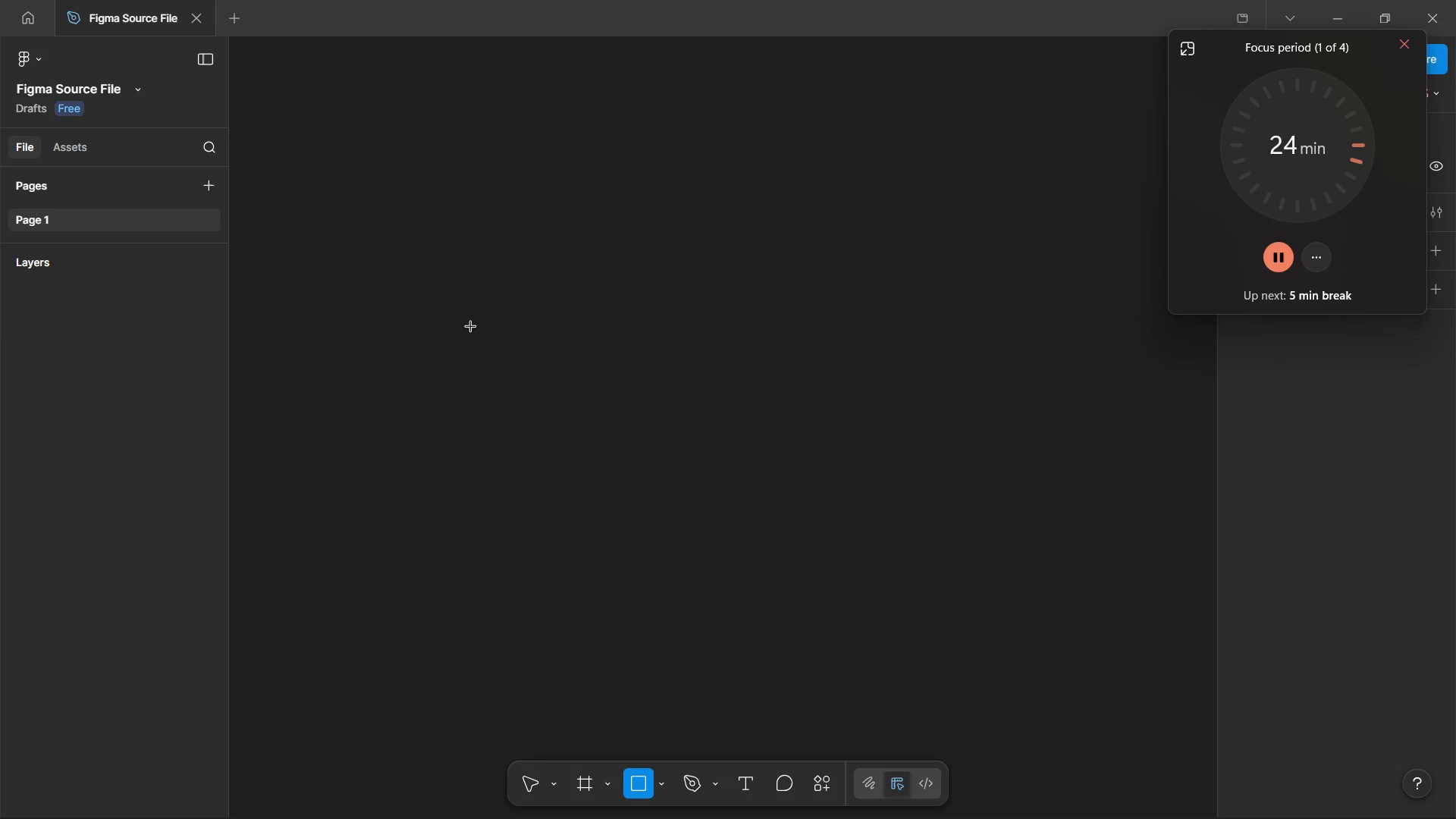 
left_click_drag(start_coordinate=[471, 327], to_coordinate=[733, 466])
 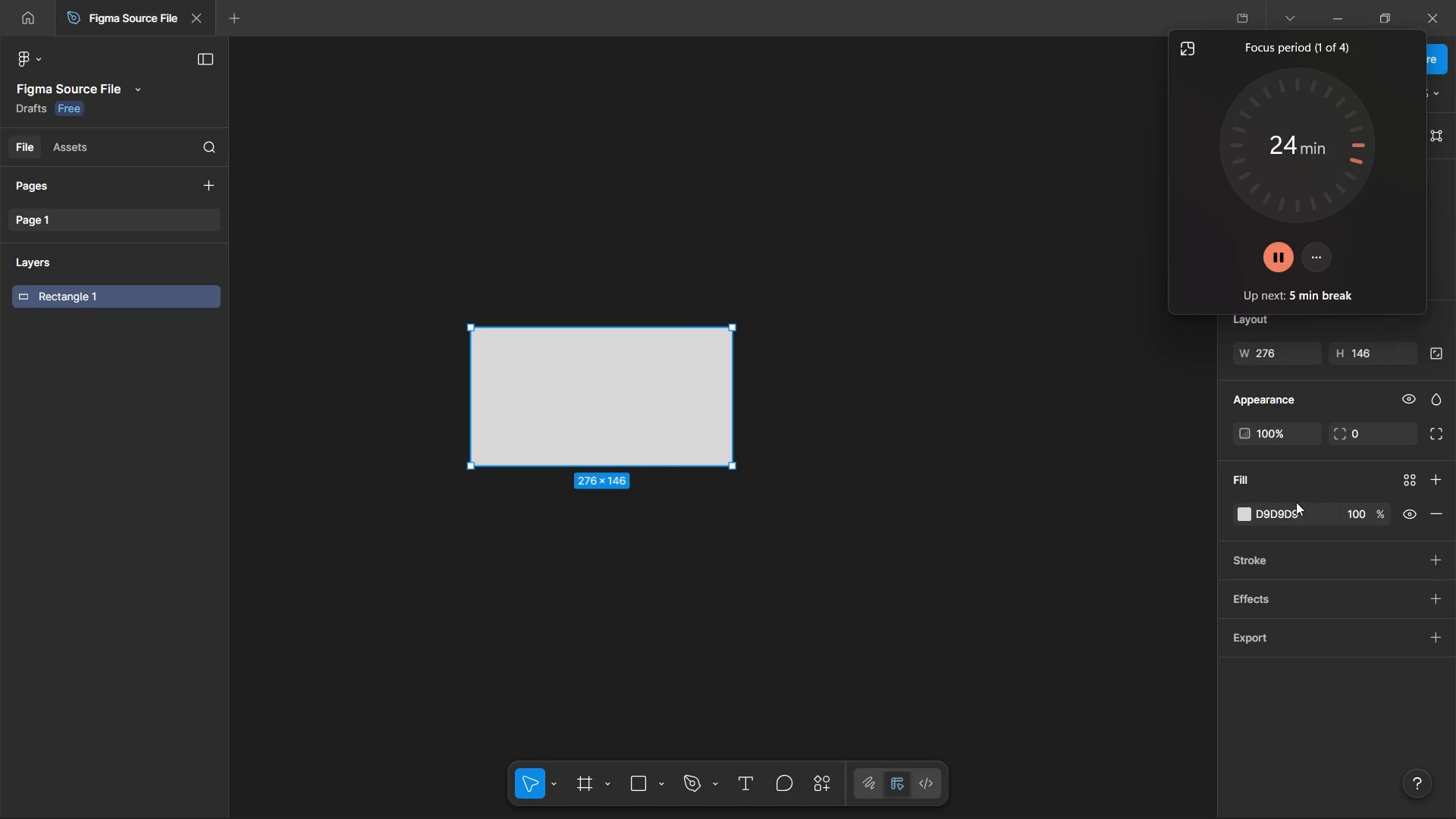 
left_click([1294, 510])
 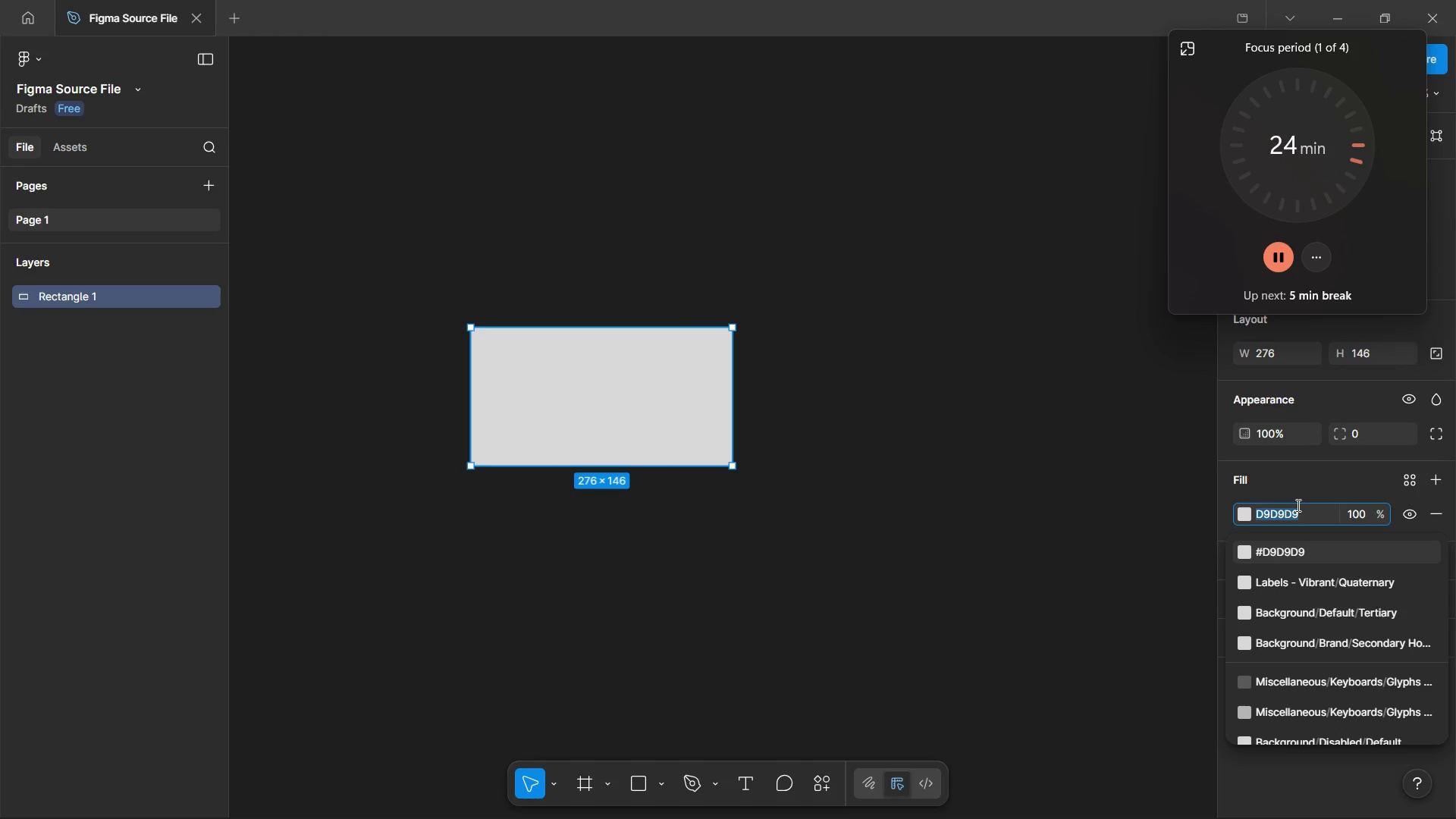 
wait(20.84)
 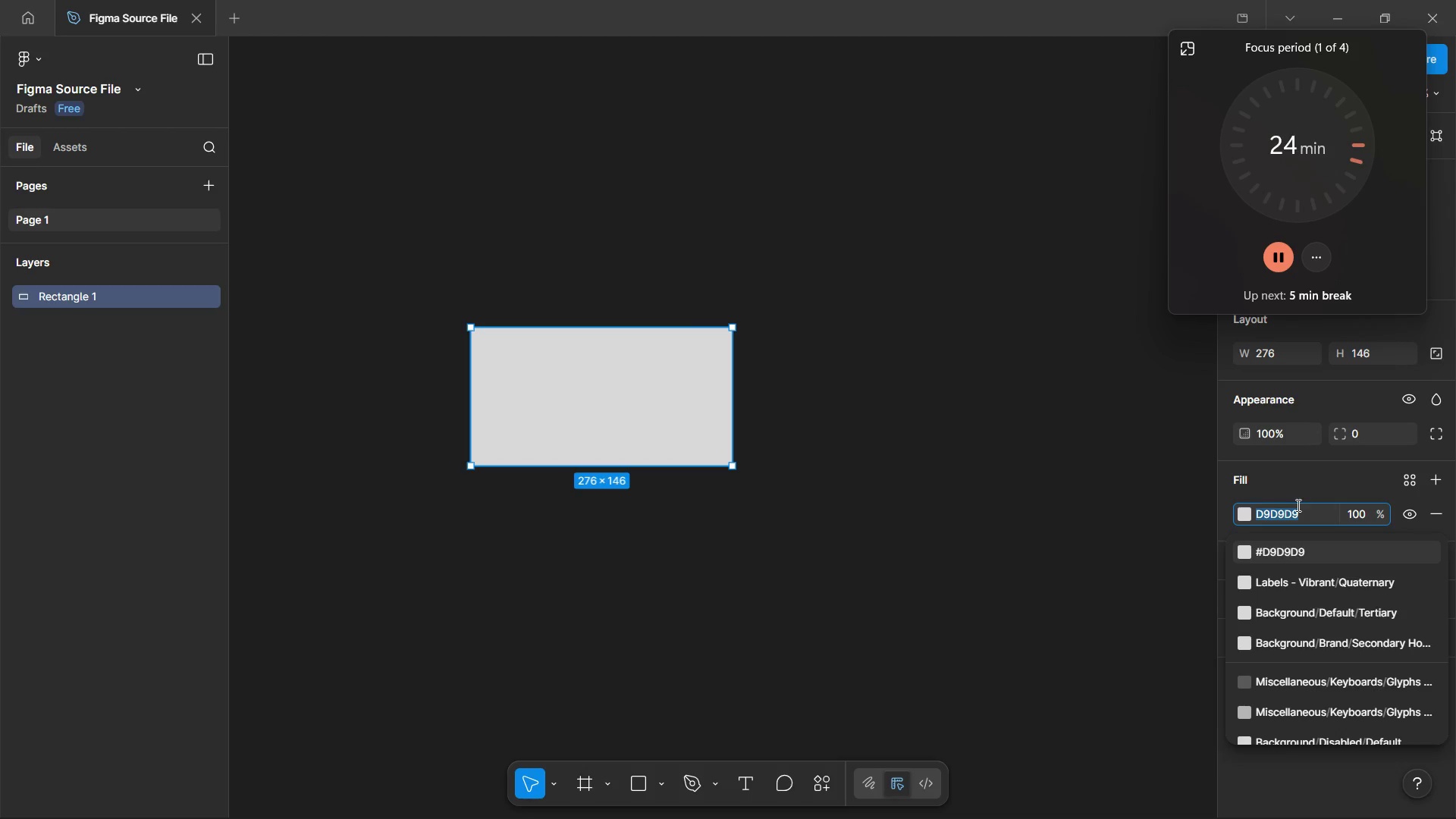 
key(Control+V)
 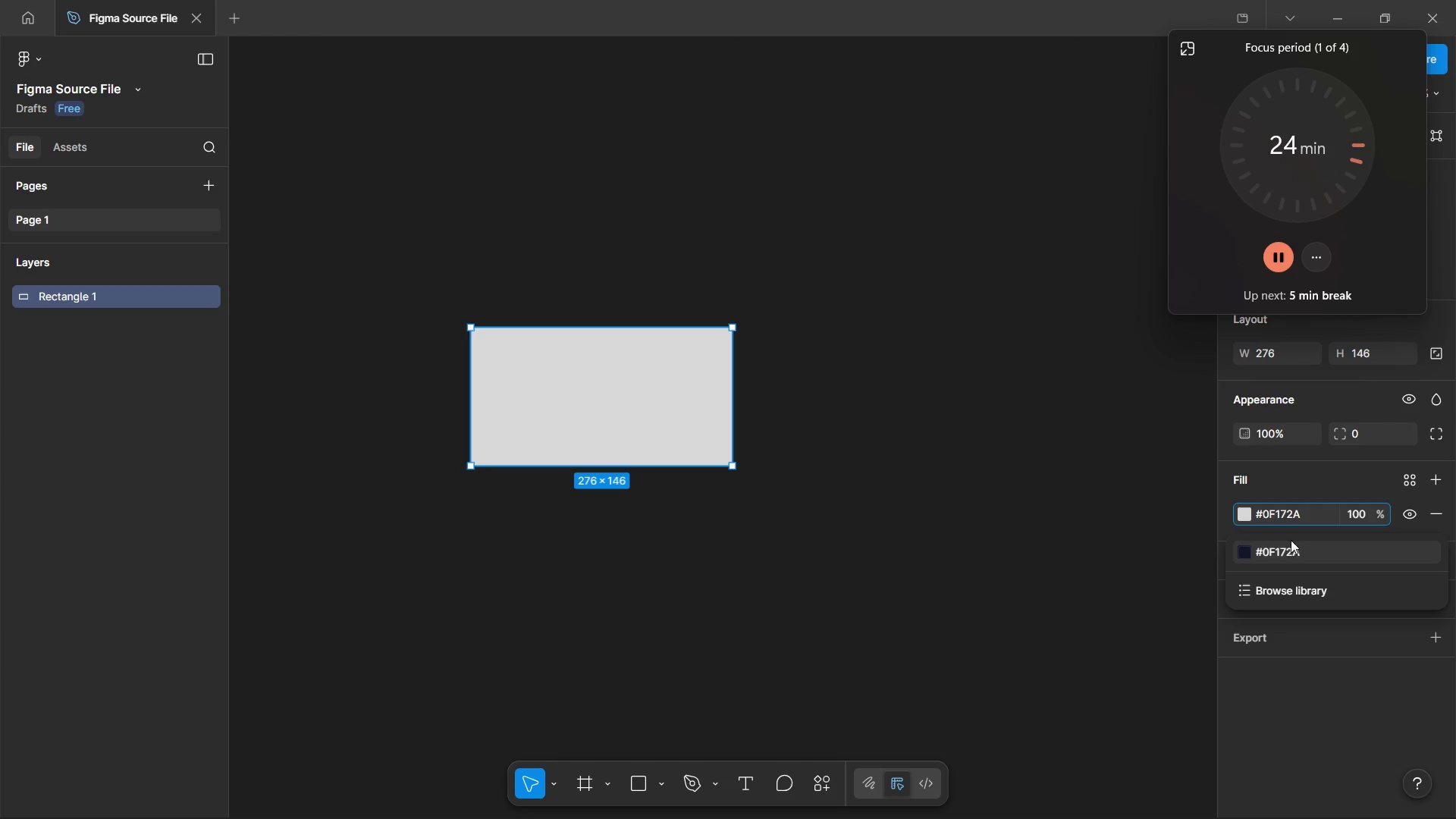 
left_click([1290, 547])
 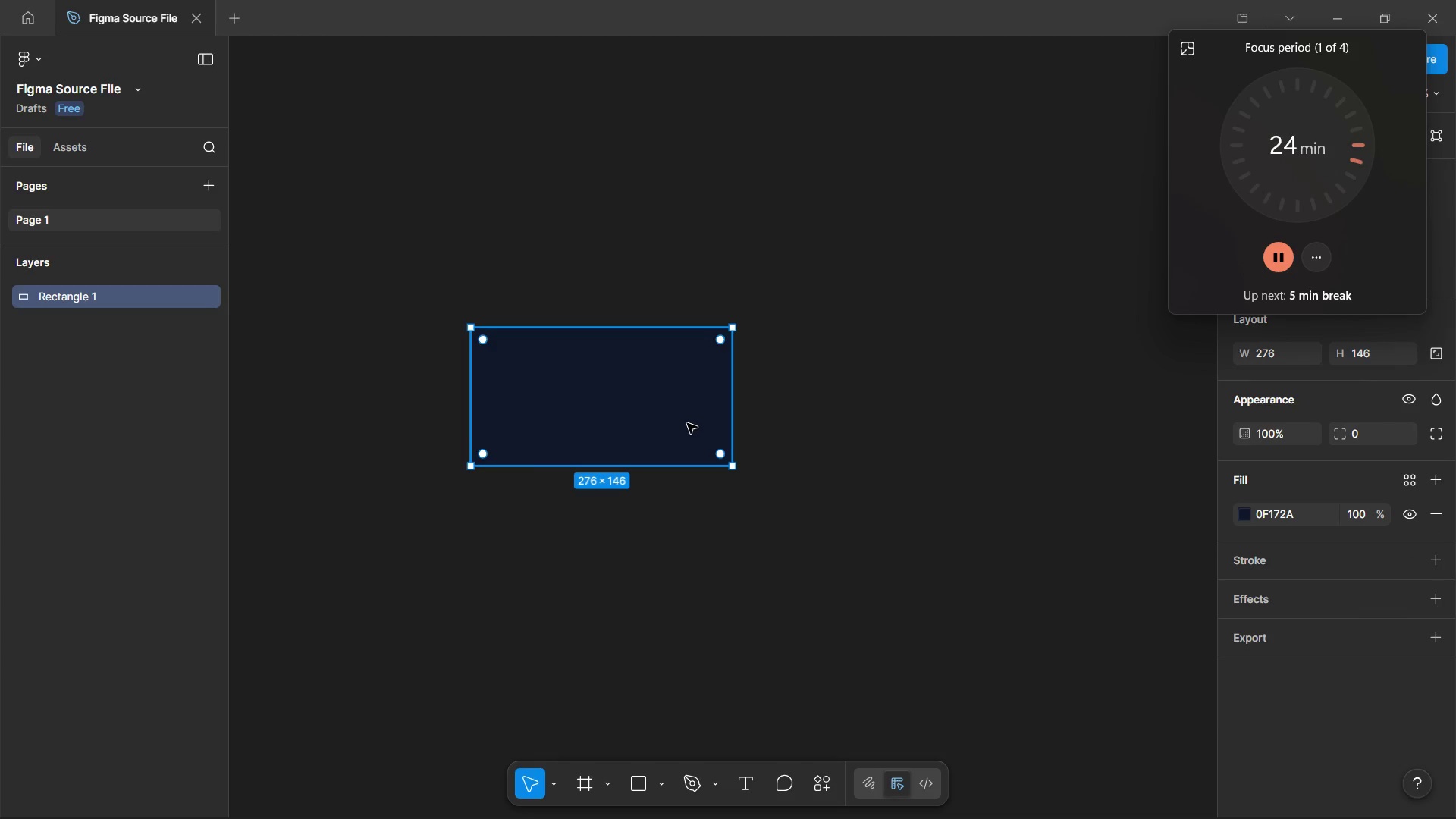 
key(Alt+AltLeft)
 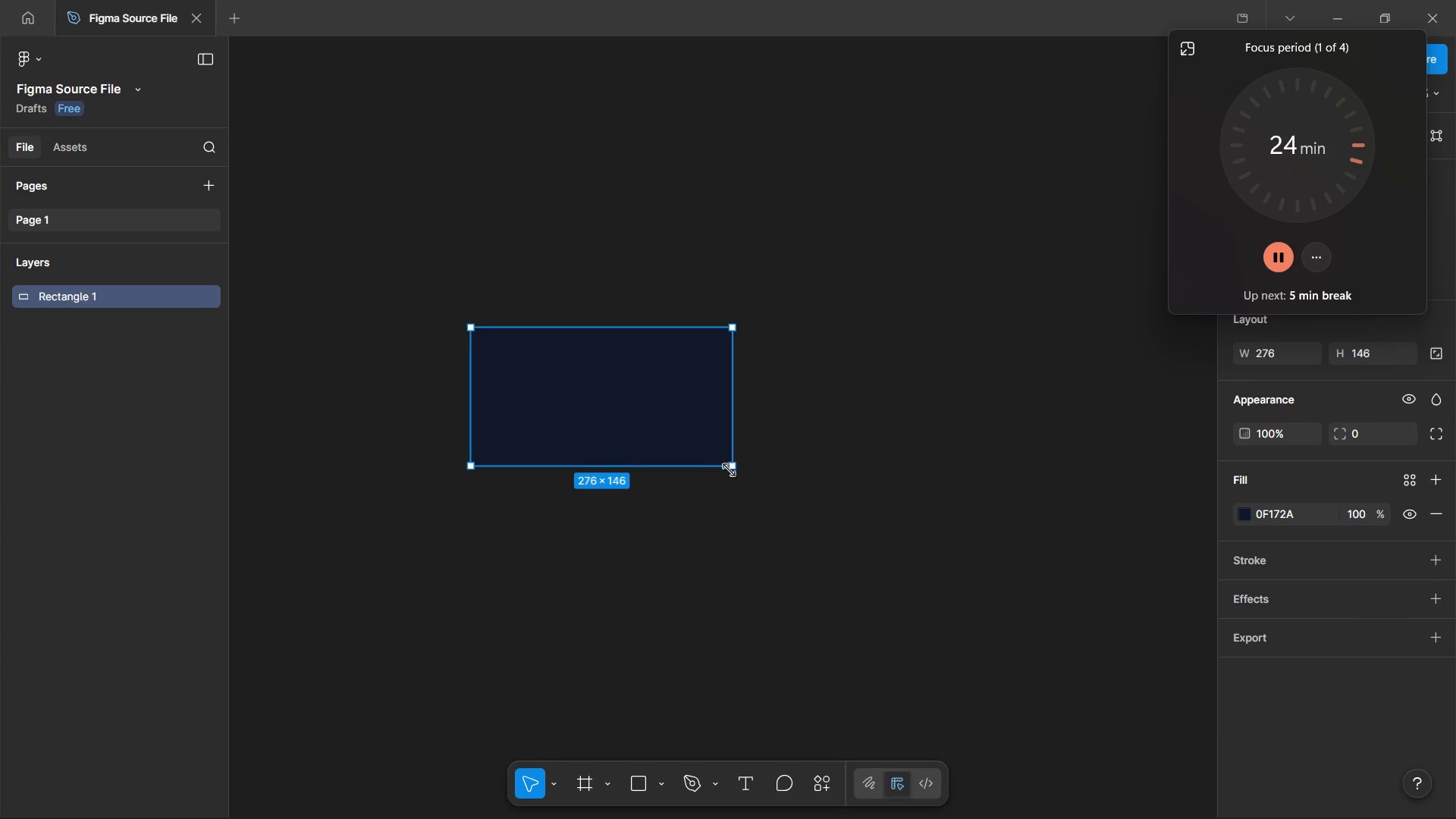 
left_click_drag(start_coordinate=[731, 467], to_coordinate=[600, 362])
 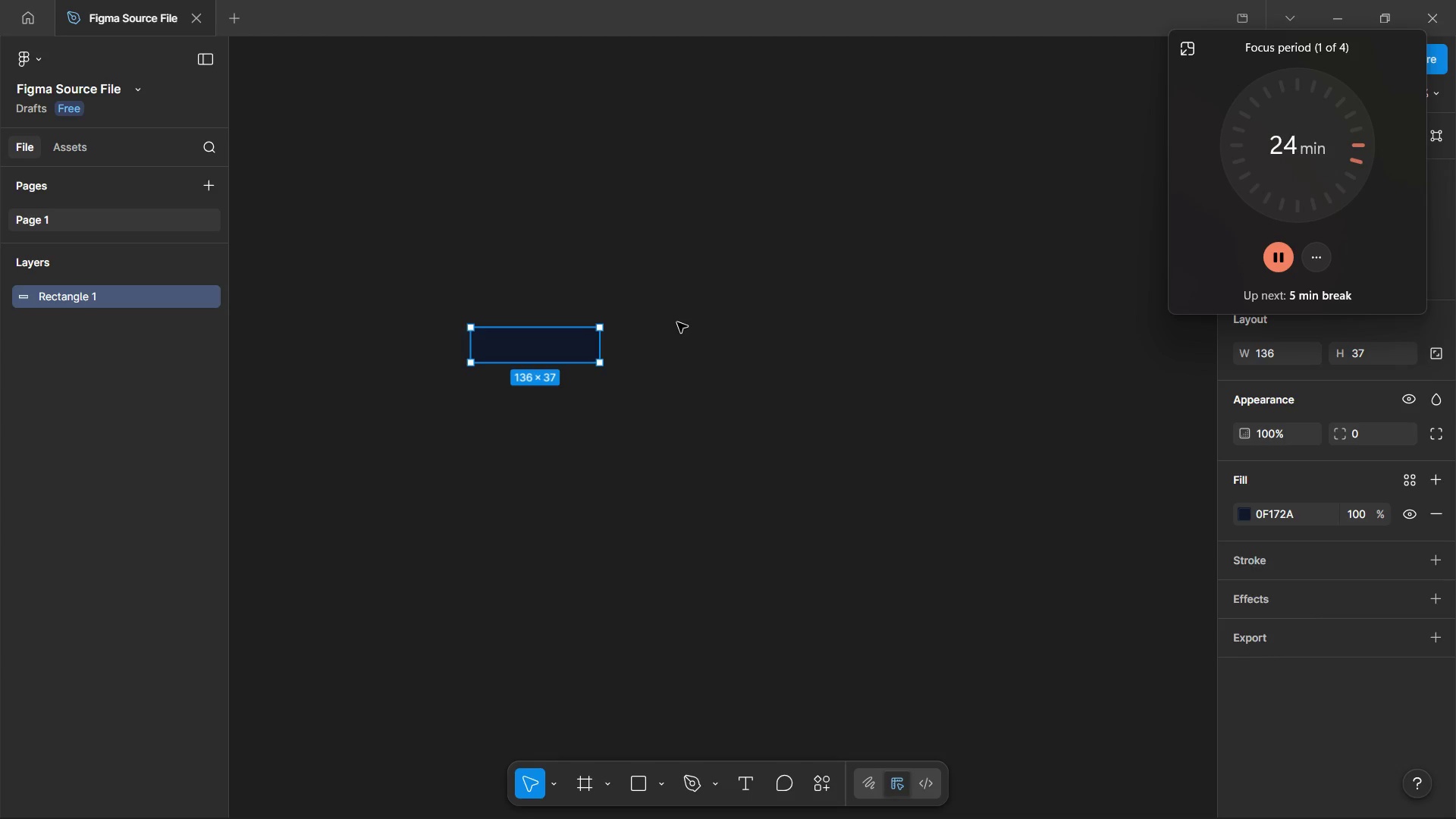 
left_click([677, 322])
 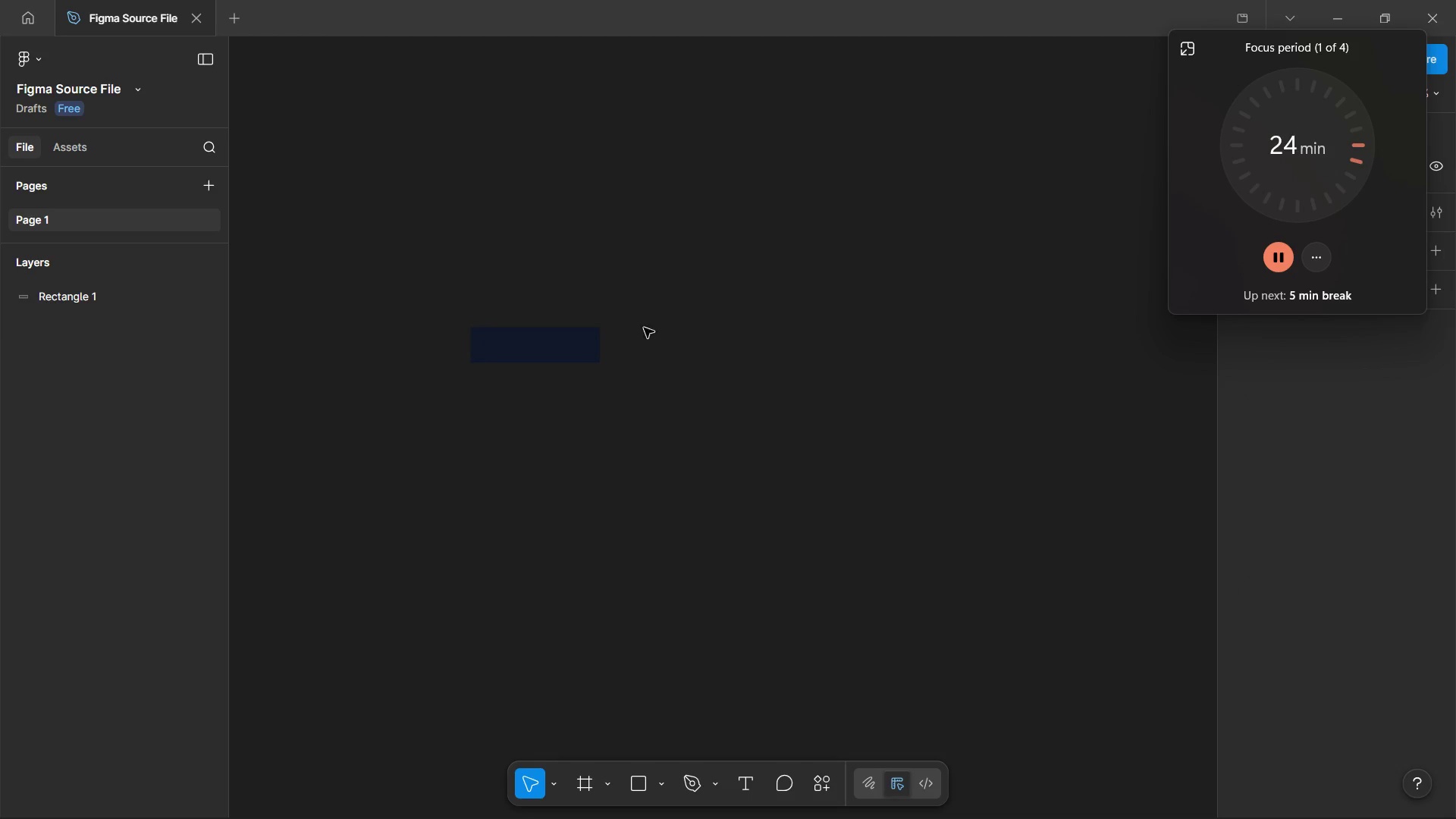 
key(T)
 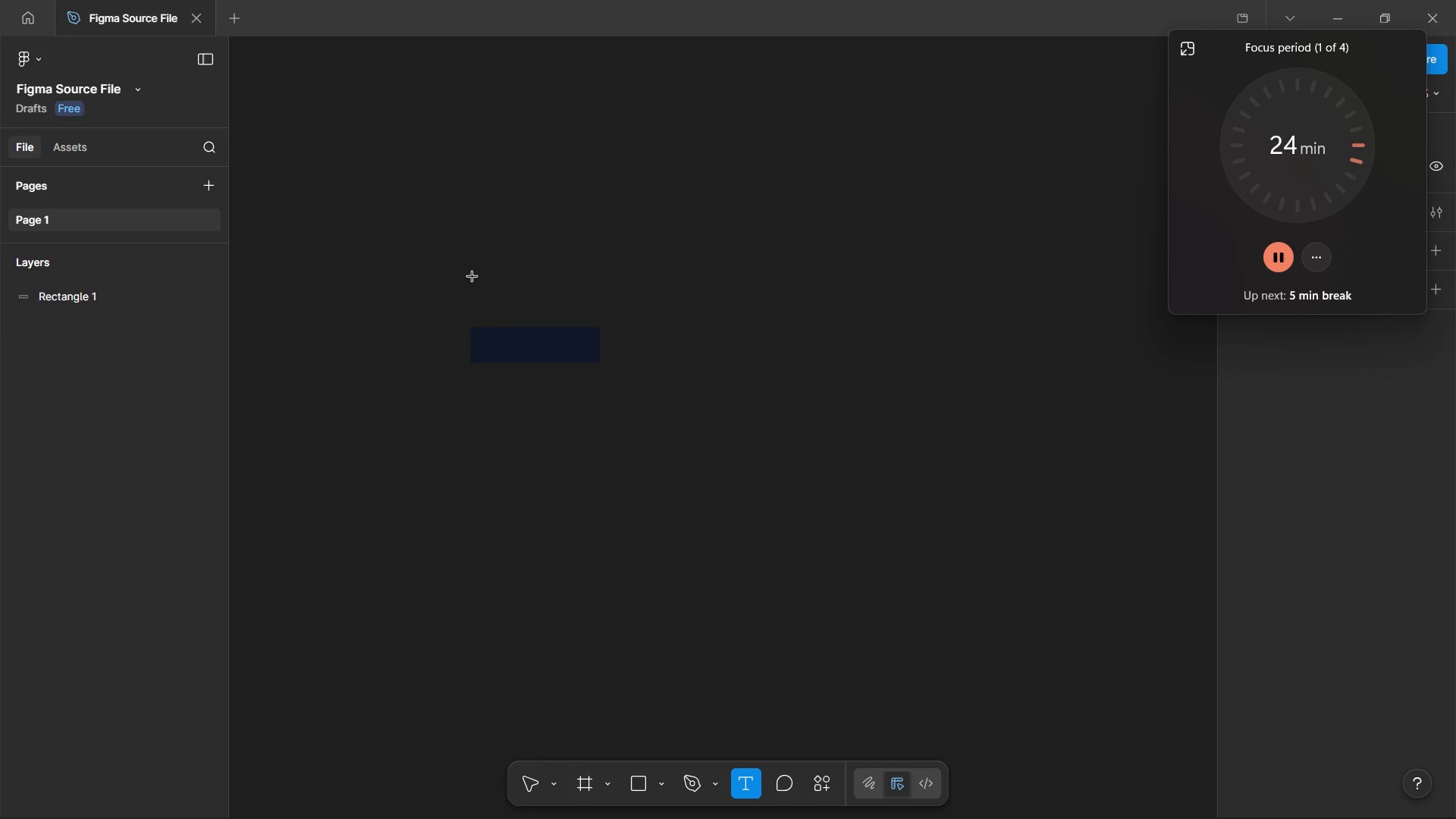 
left_click([471, 277])
 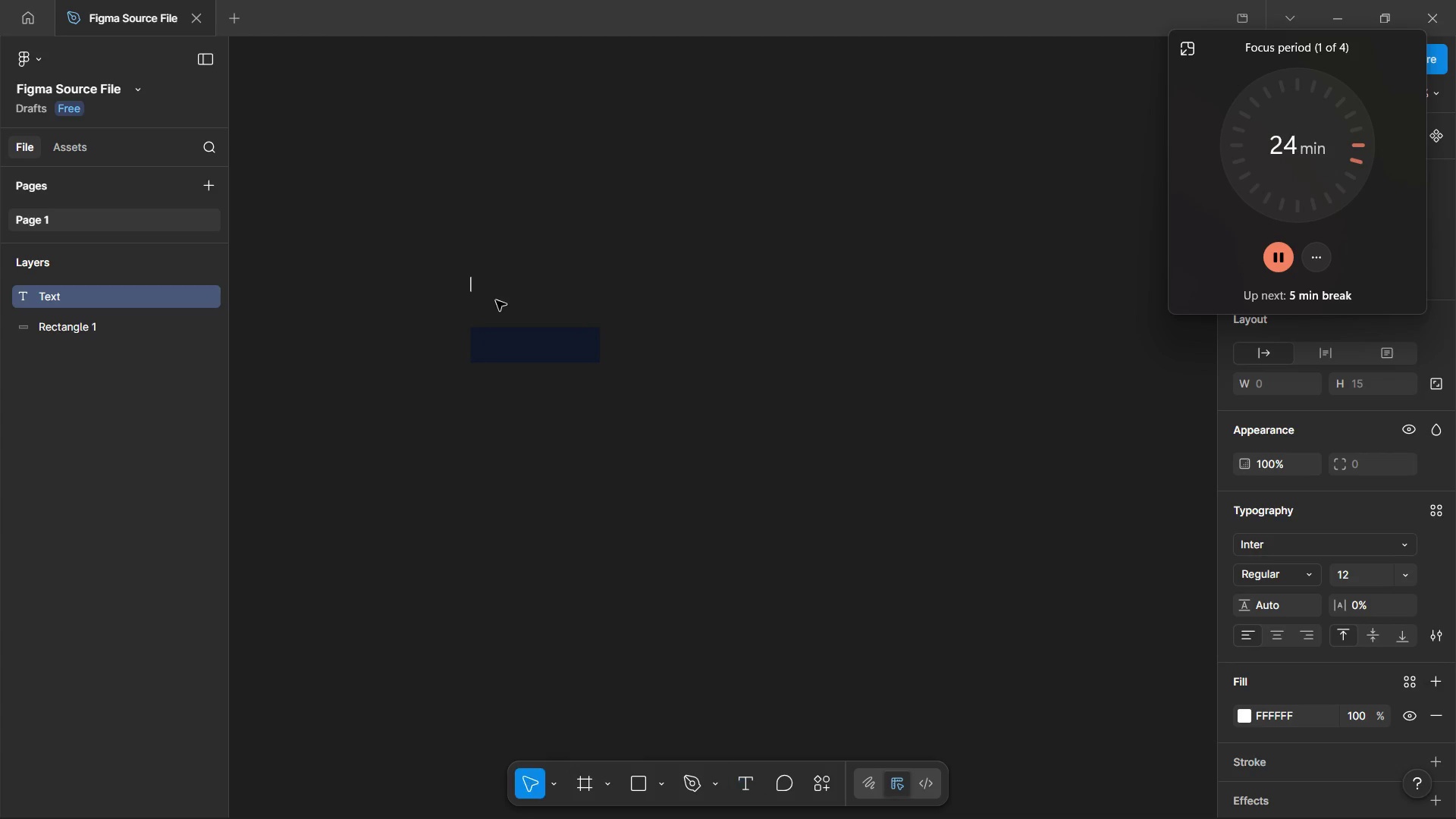 
hold_key(key=ShiftLeft, duration=1.5)
 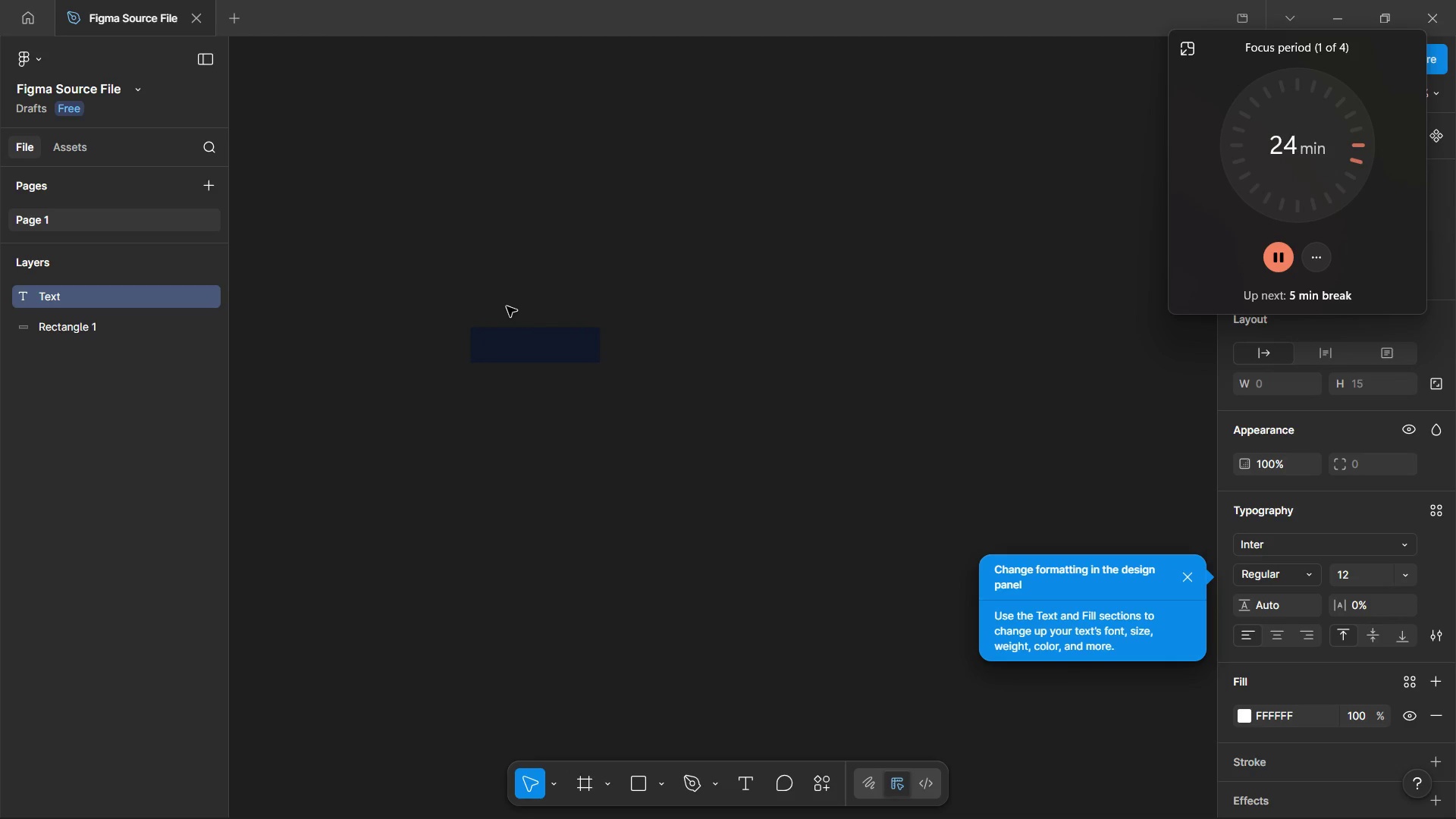 
hold_key(key=ShiftLeft, duration=0.89)
 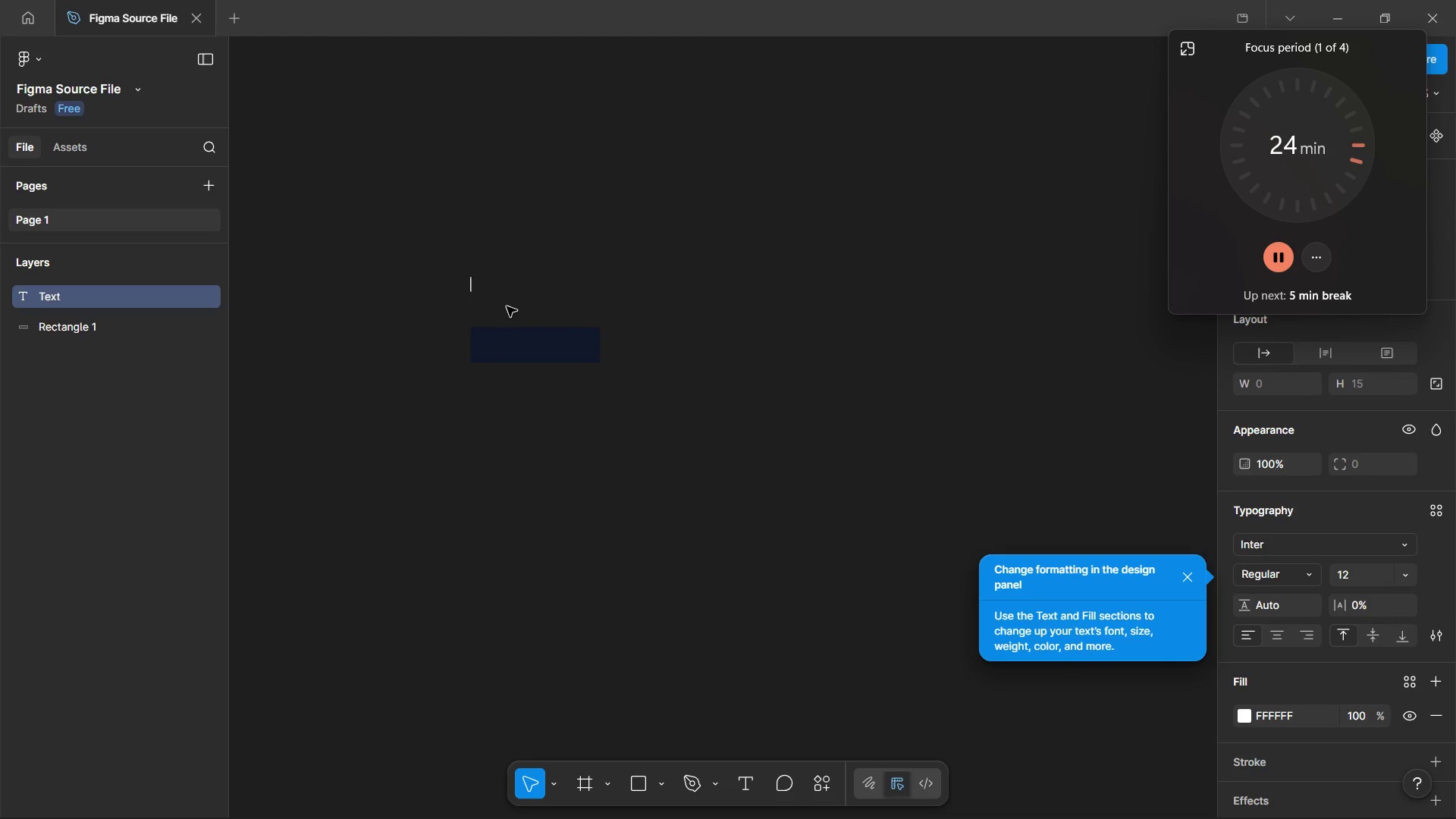 
key(N)
 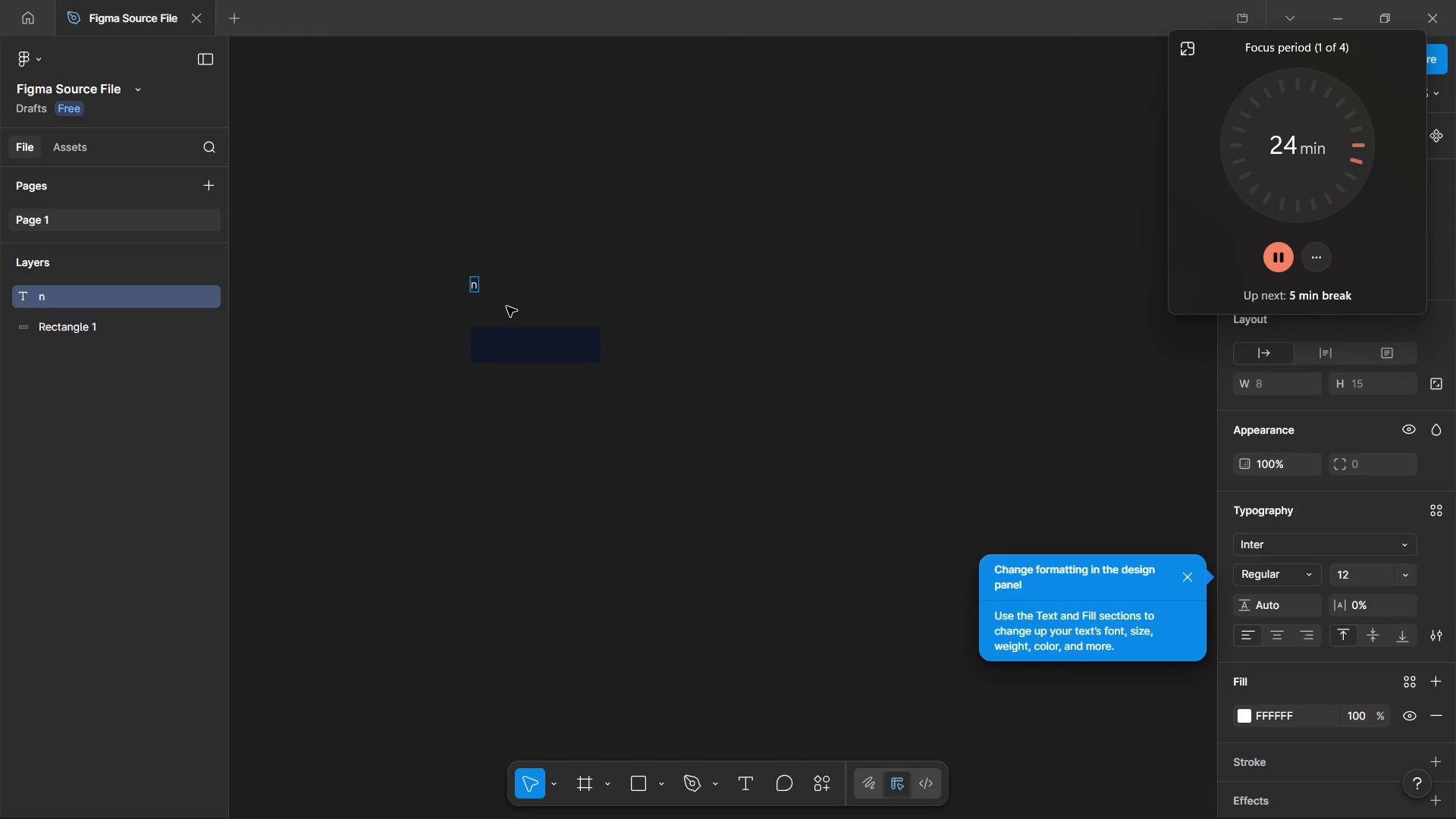 
key(Backspace)
 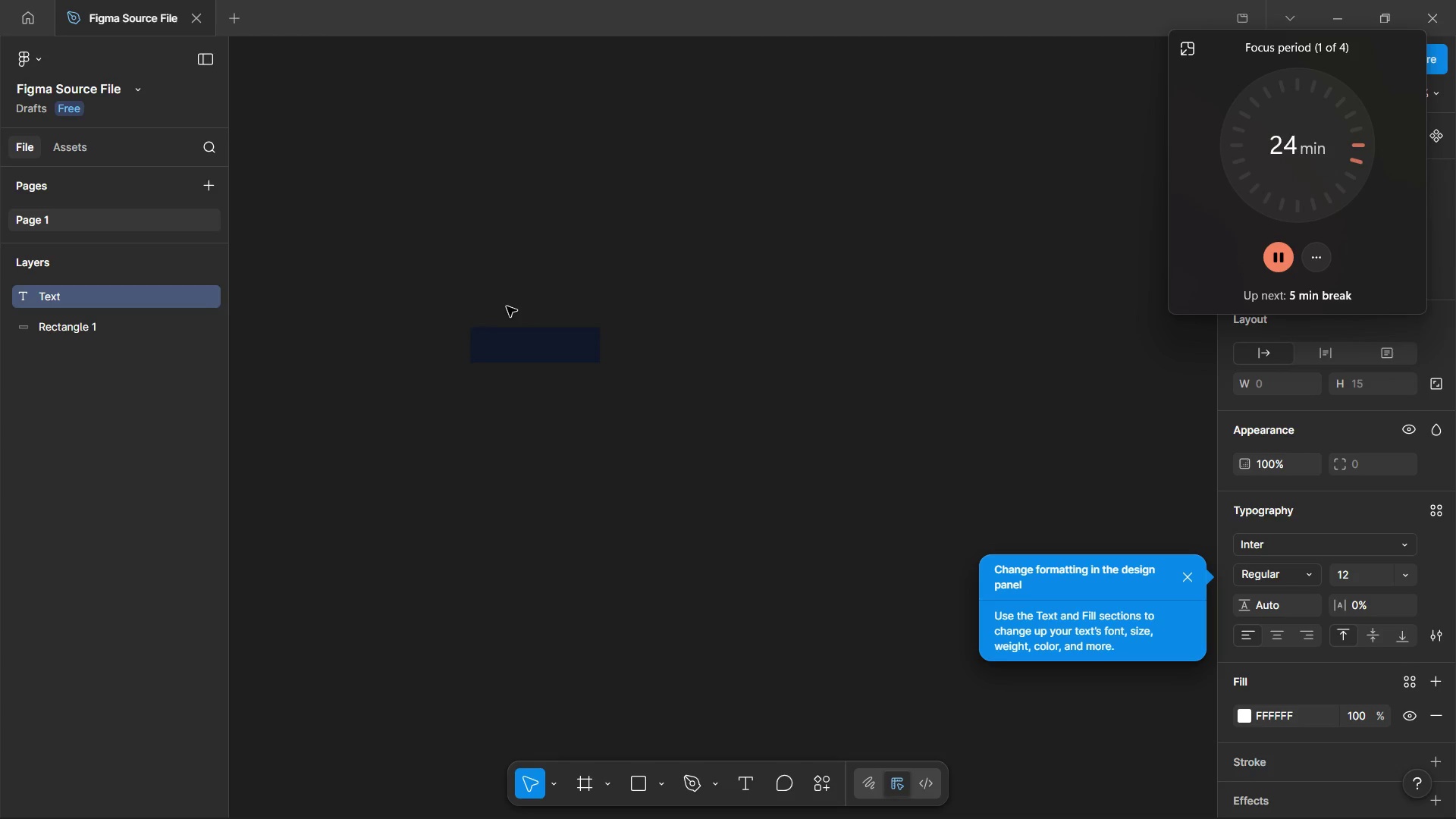 
wait(6.55)
 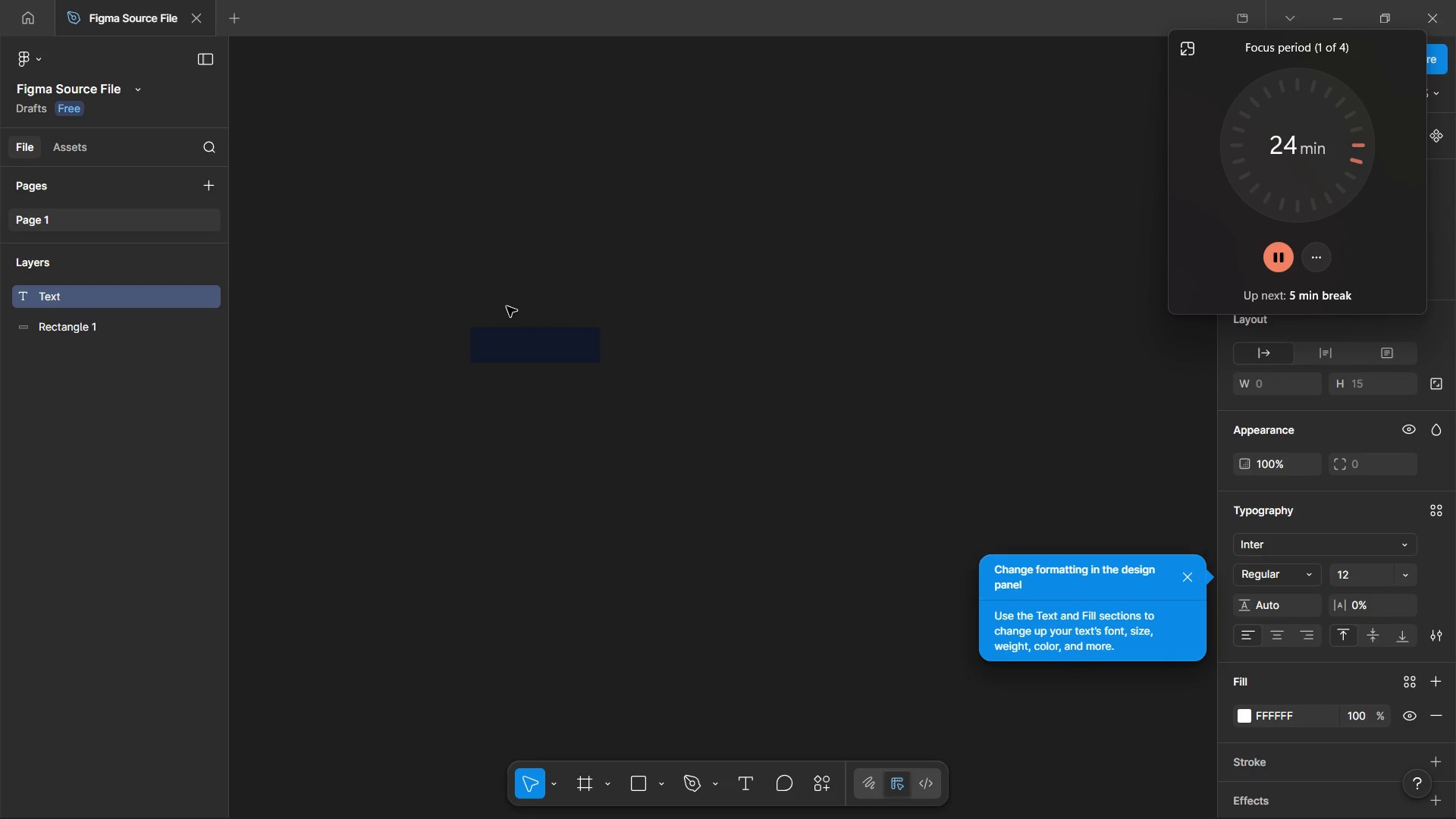 
scroll: coordinate [555, 0], scroll_direction: up, amount: 1.0
 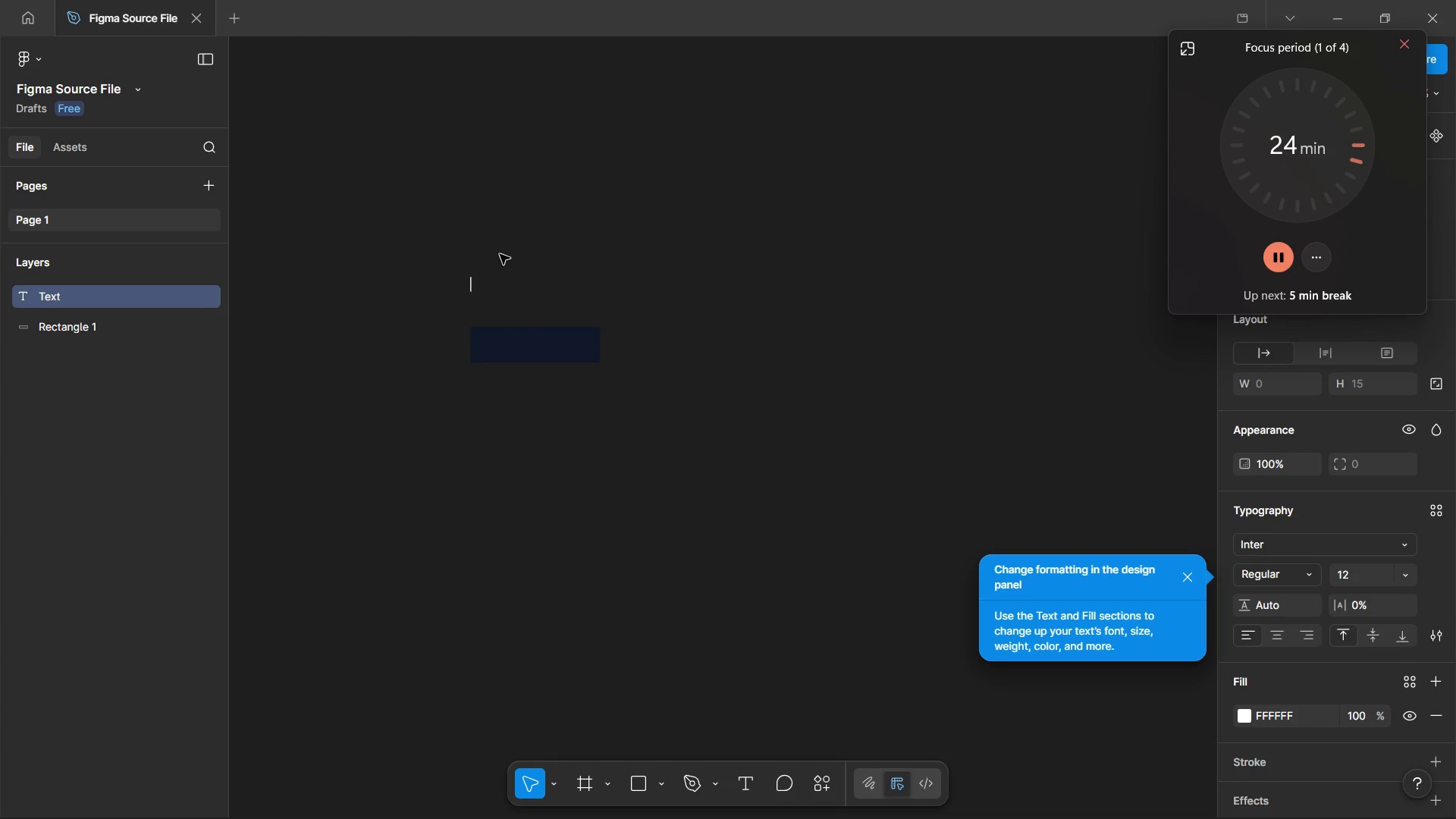 
type(Navy blue)
 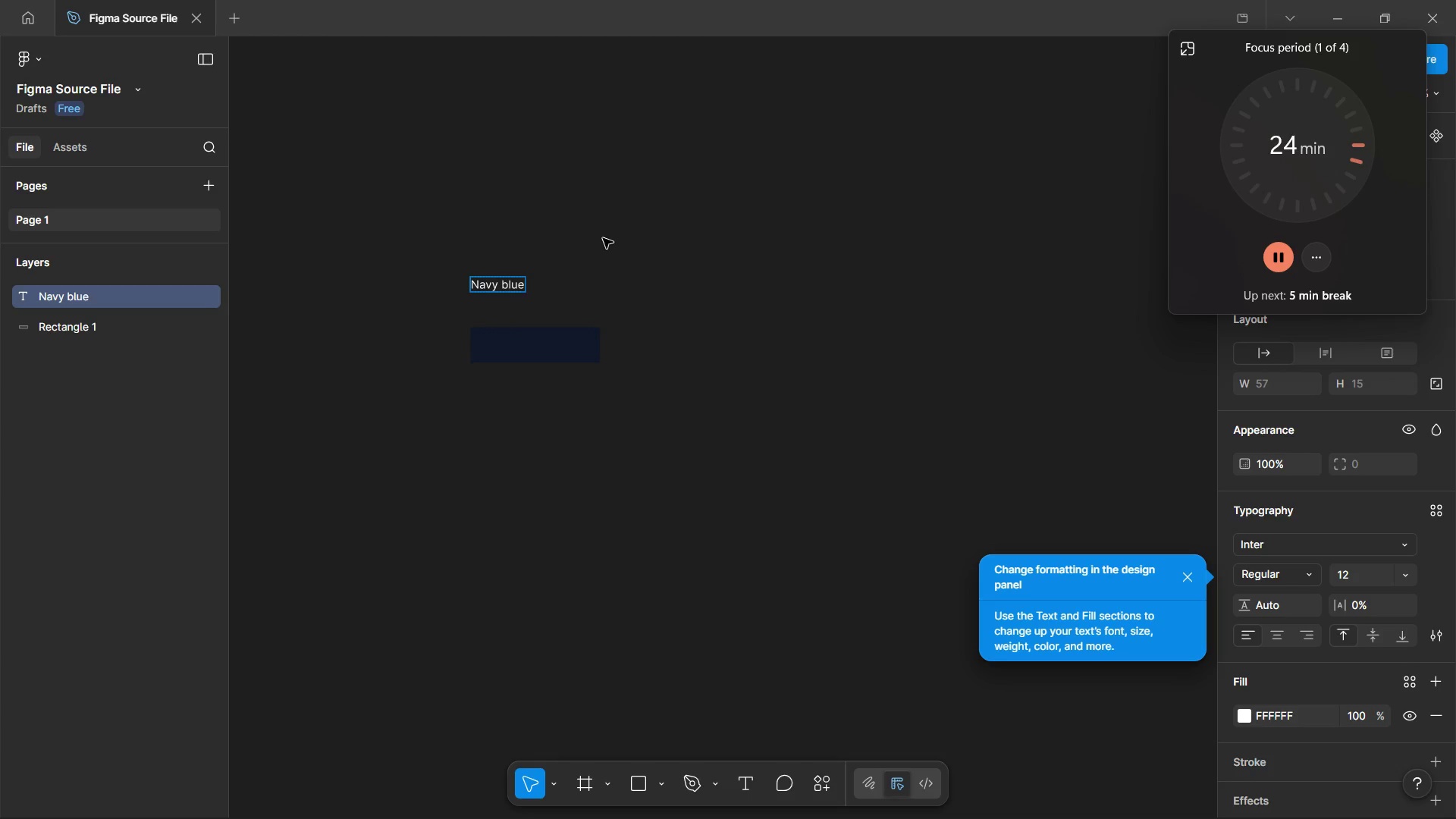 
left_click([603, 238])
 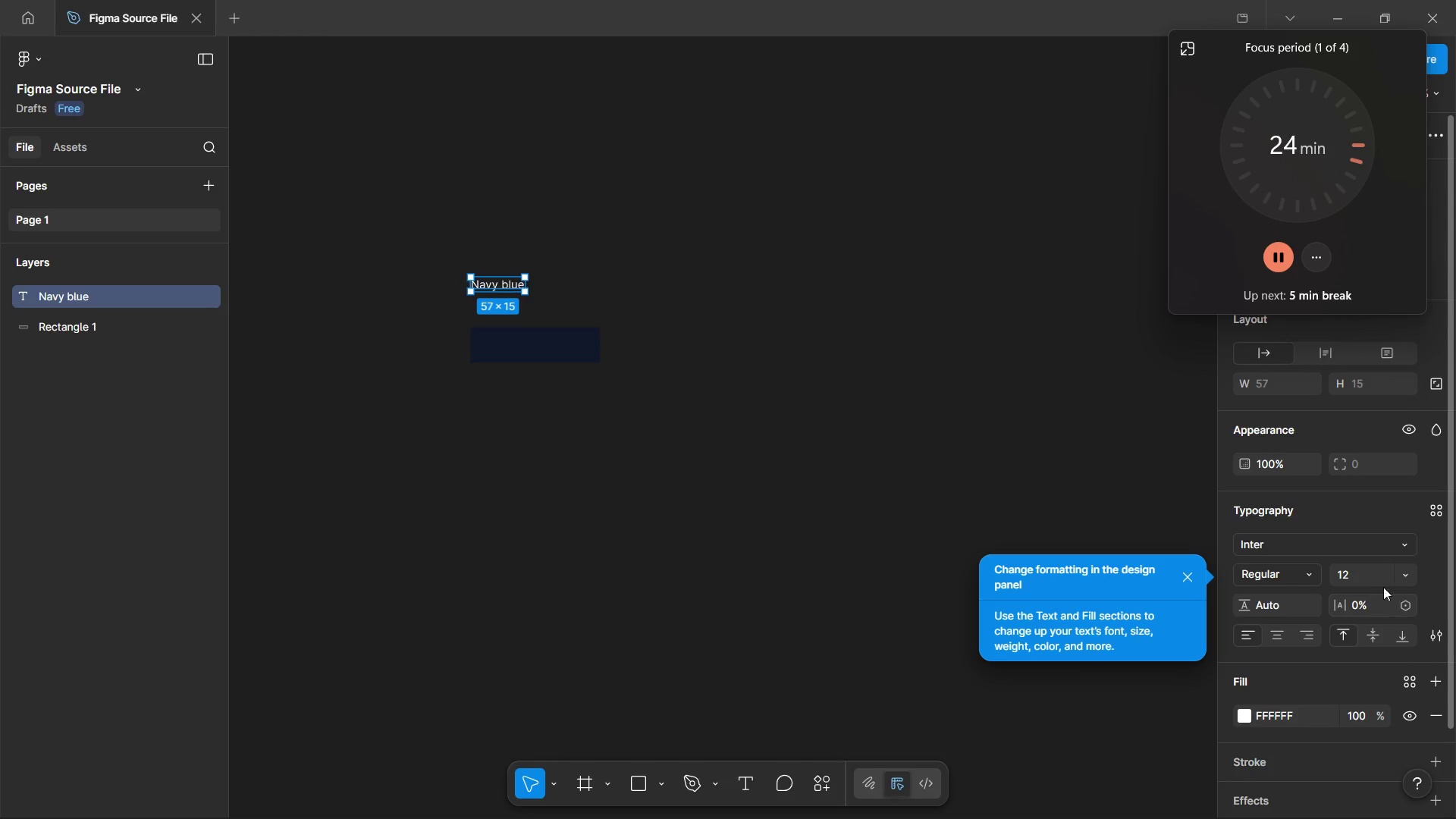 
left_click([1310, 547])
 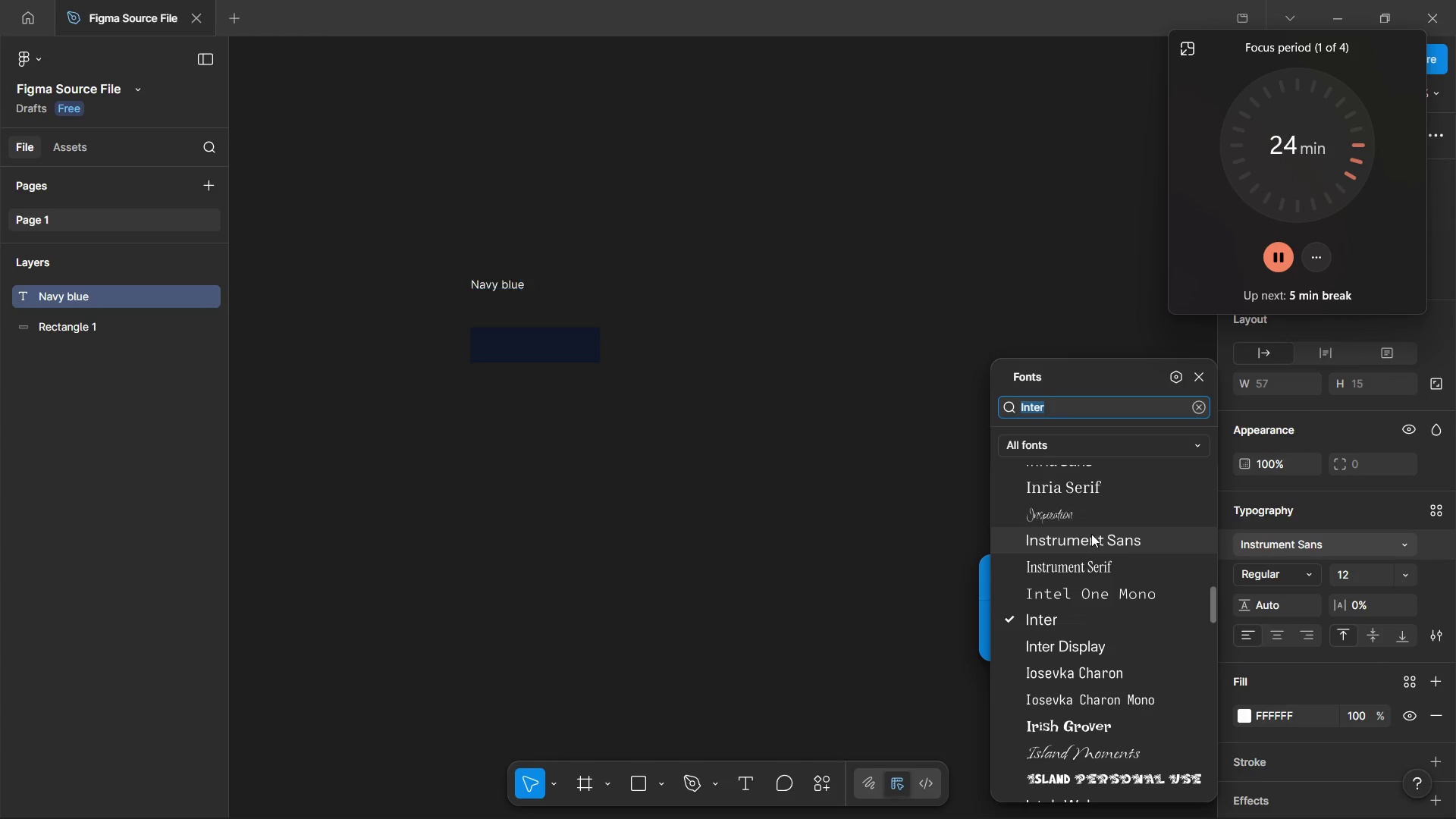 
left_click([1091, 534])
 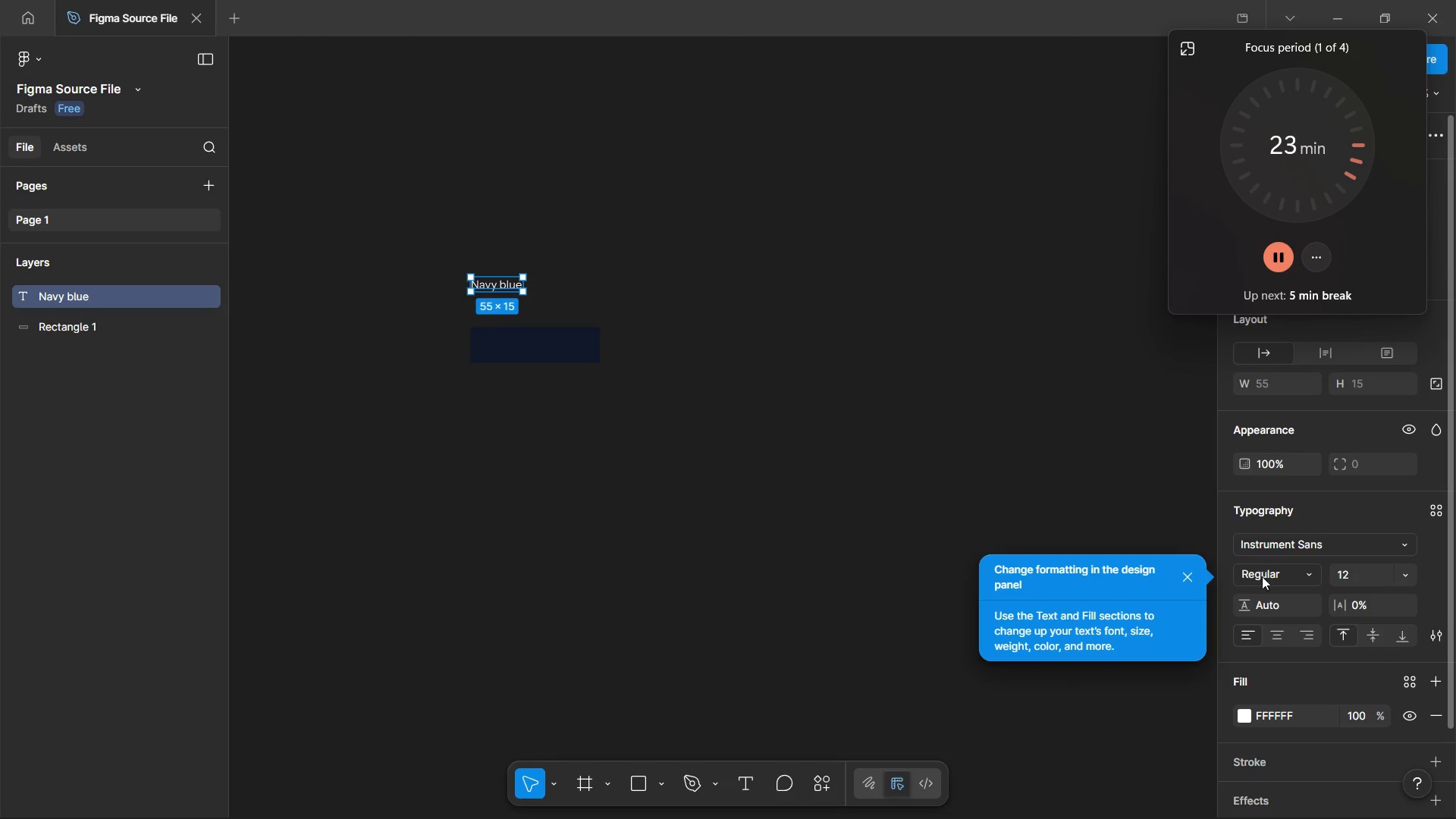 
left_click_drag(start_coordinate=[1265, 576], to_coordinate=[1261, 572])
 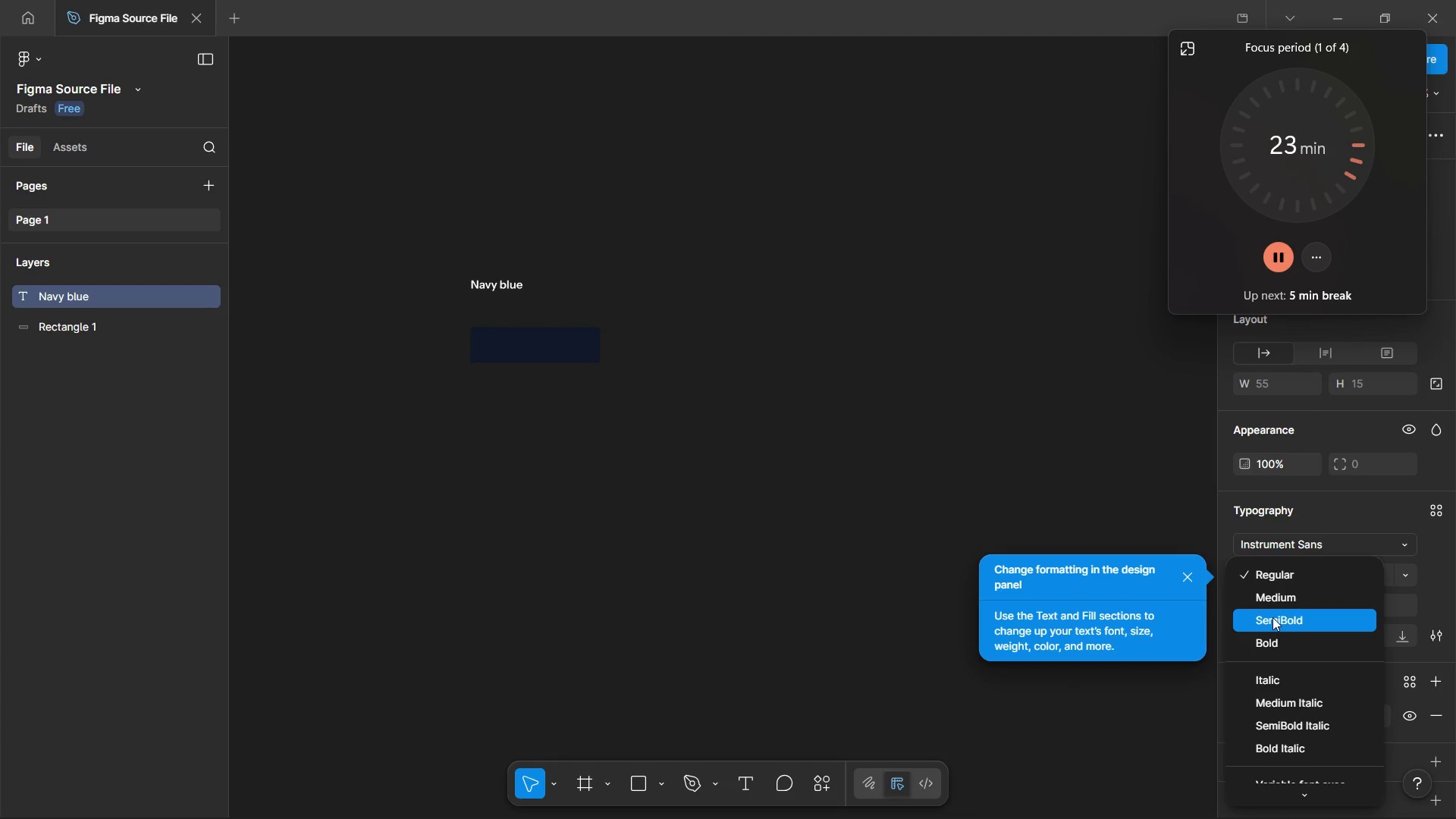 
left_click([1272, 617])
 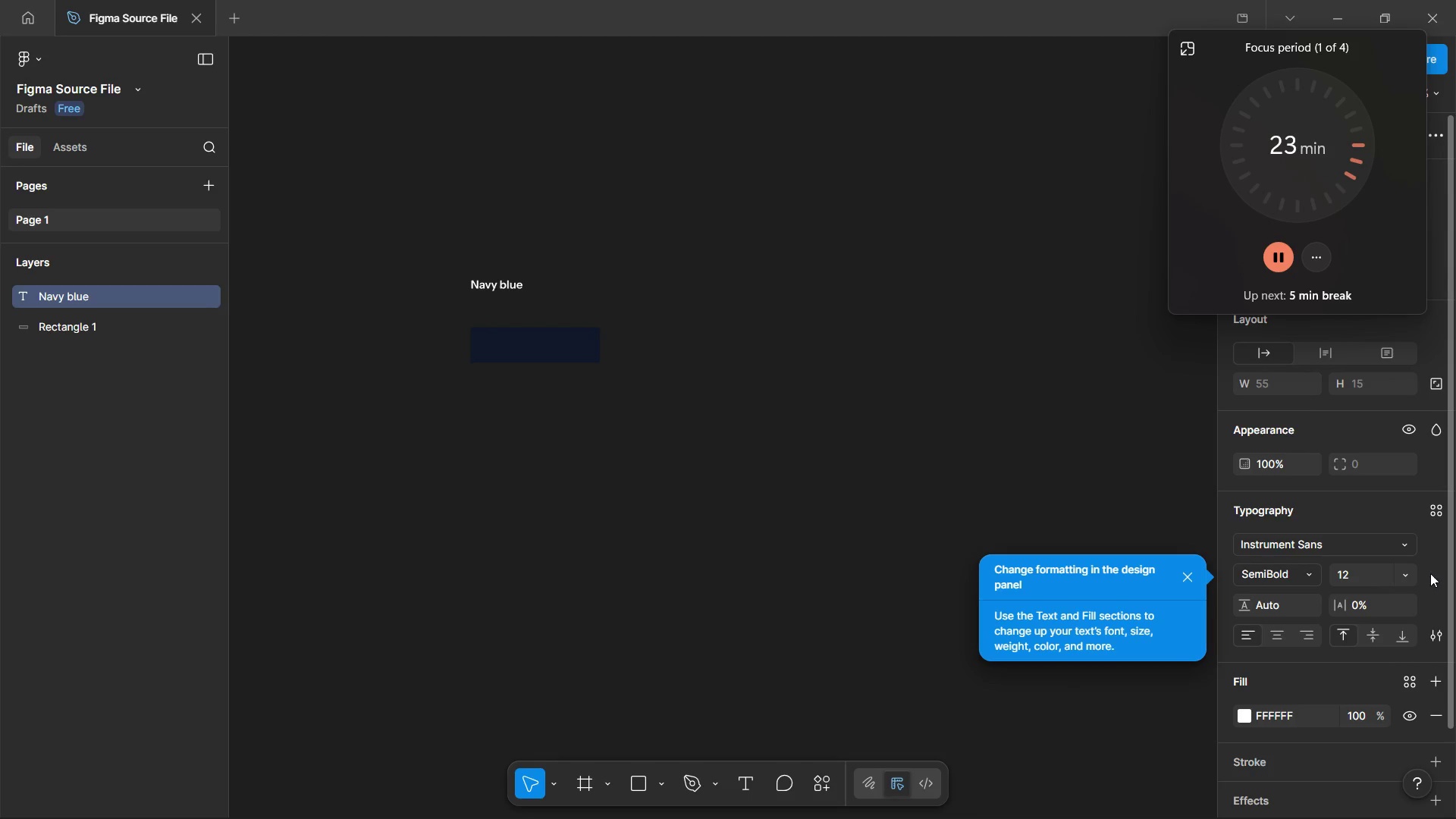 
left_click([1421, 571])
 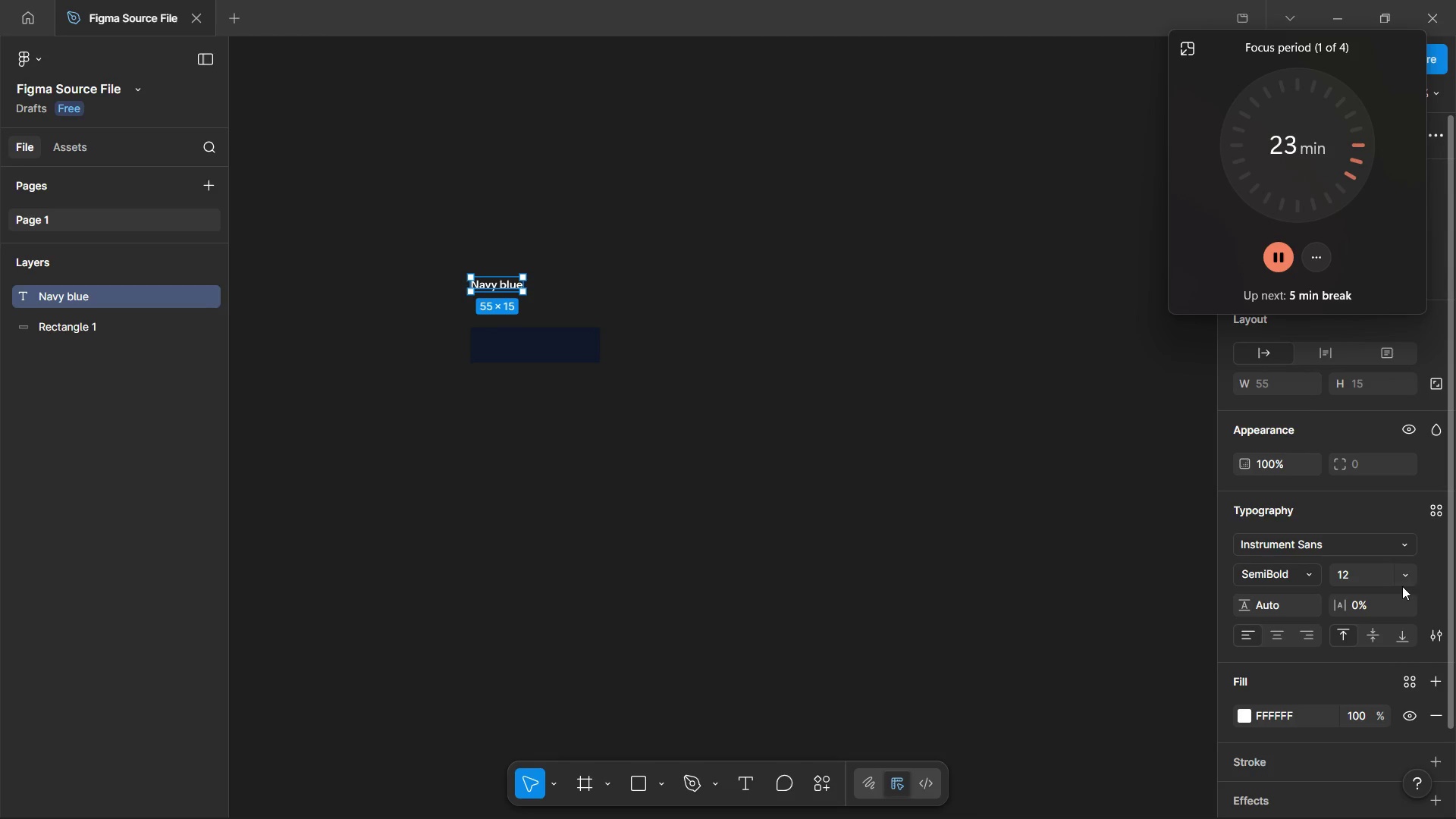 
left_click([1403, 577])
 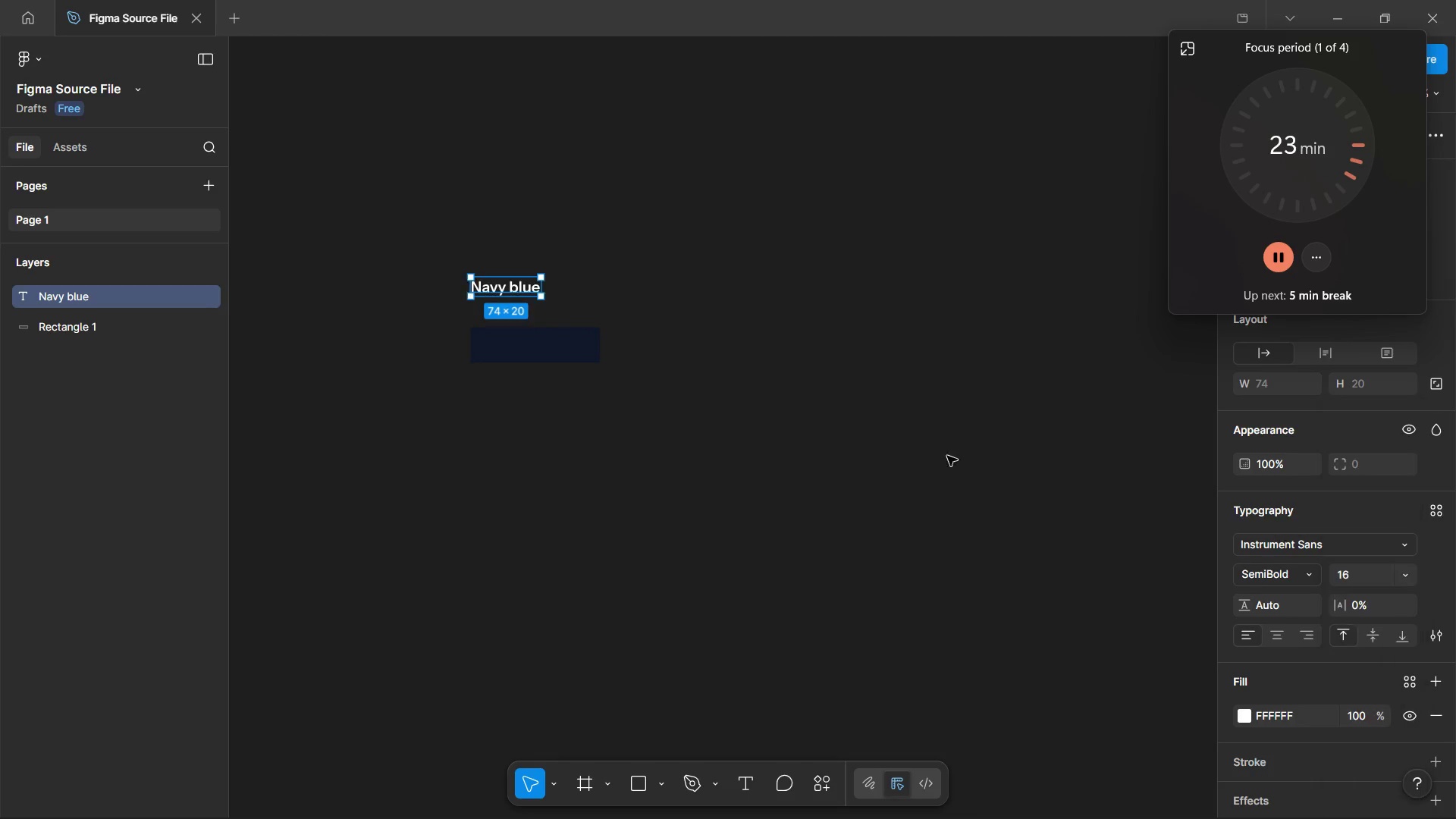 
left_click_drag(start_coordinate=[484, 278], to_coordinate=[643, 334])
 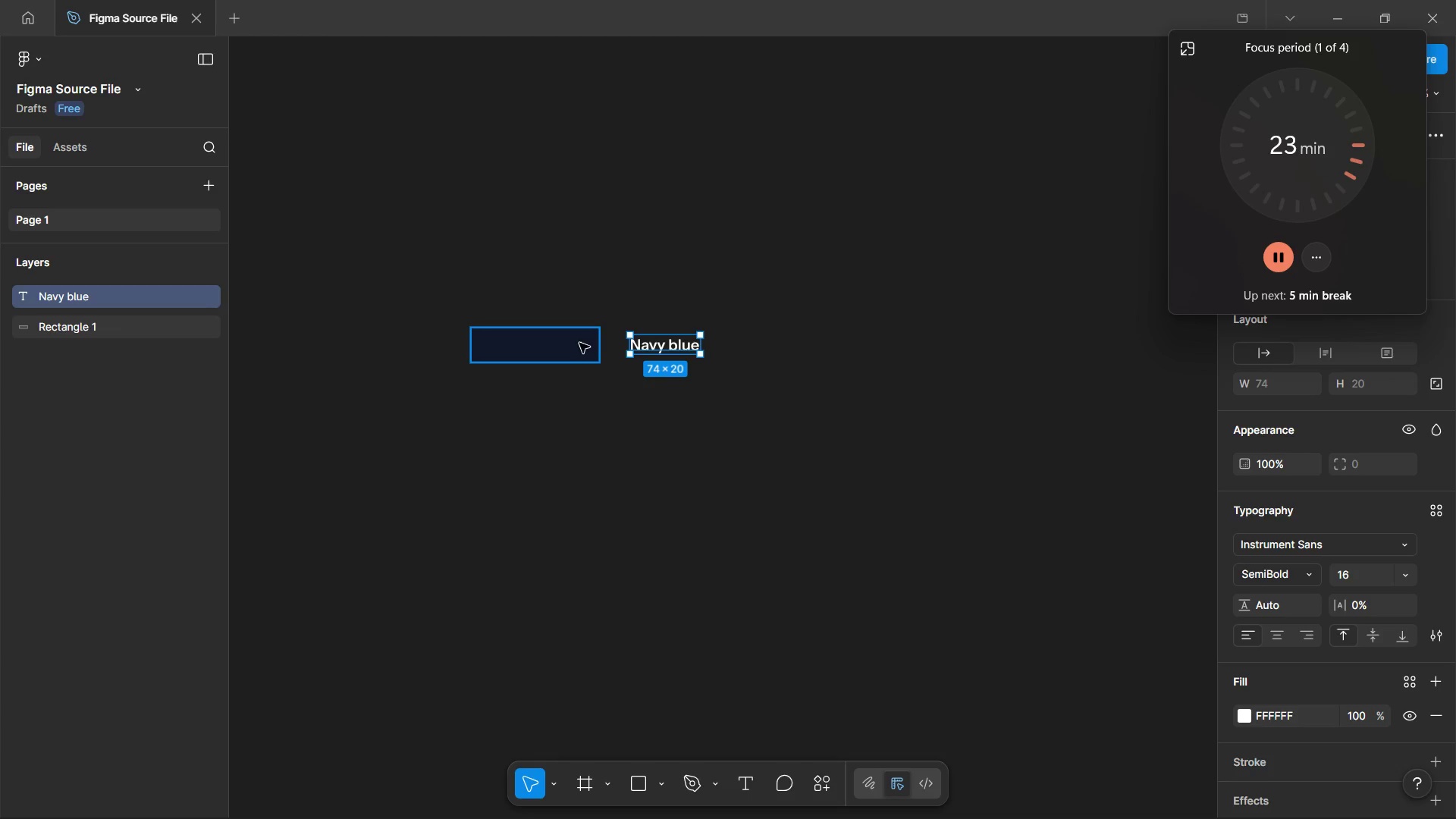 
hold_key(key=ShiftLeft, duration=0.36)
left_click([577, 344])
 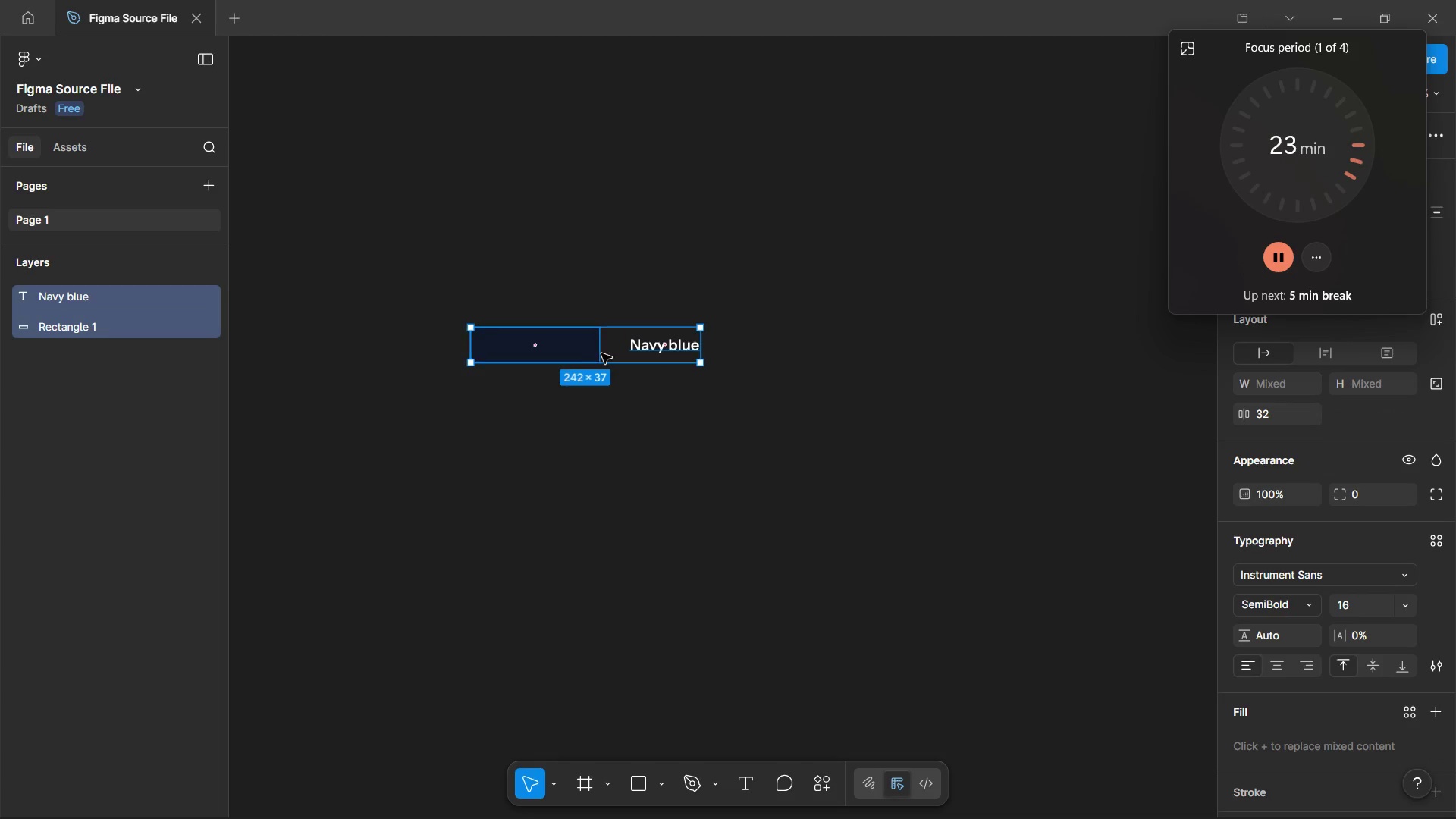 
hold_key(key=ControlLeft, duration=0.69)